 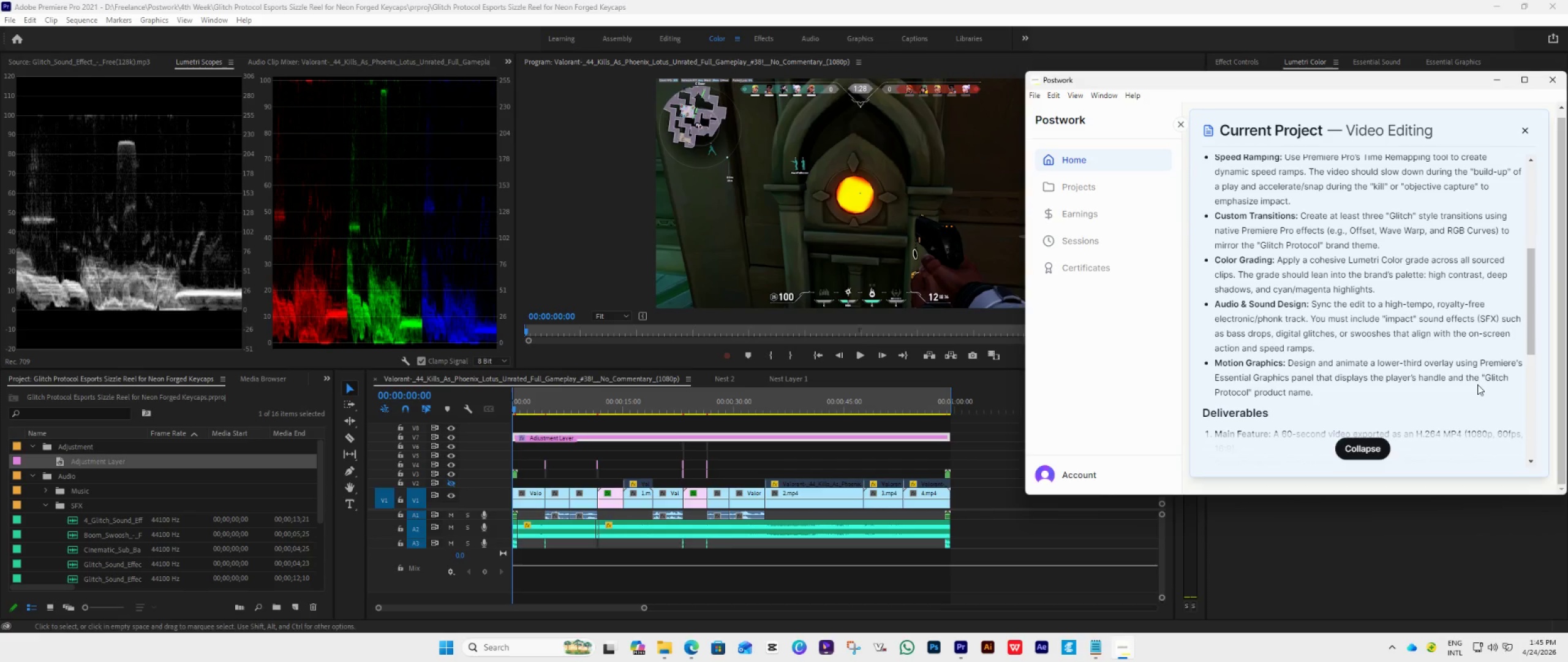 
left_click_drag(start_coordinate=[1486, 377], to_coordinate=[1248, 392])
 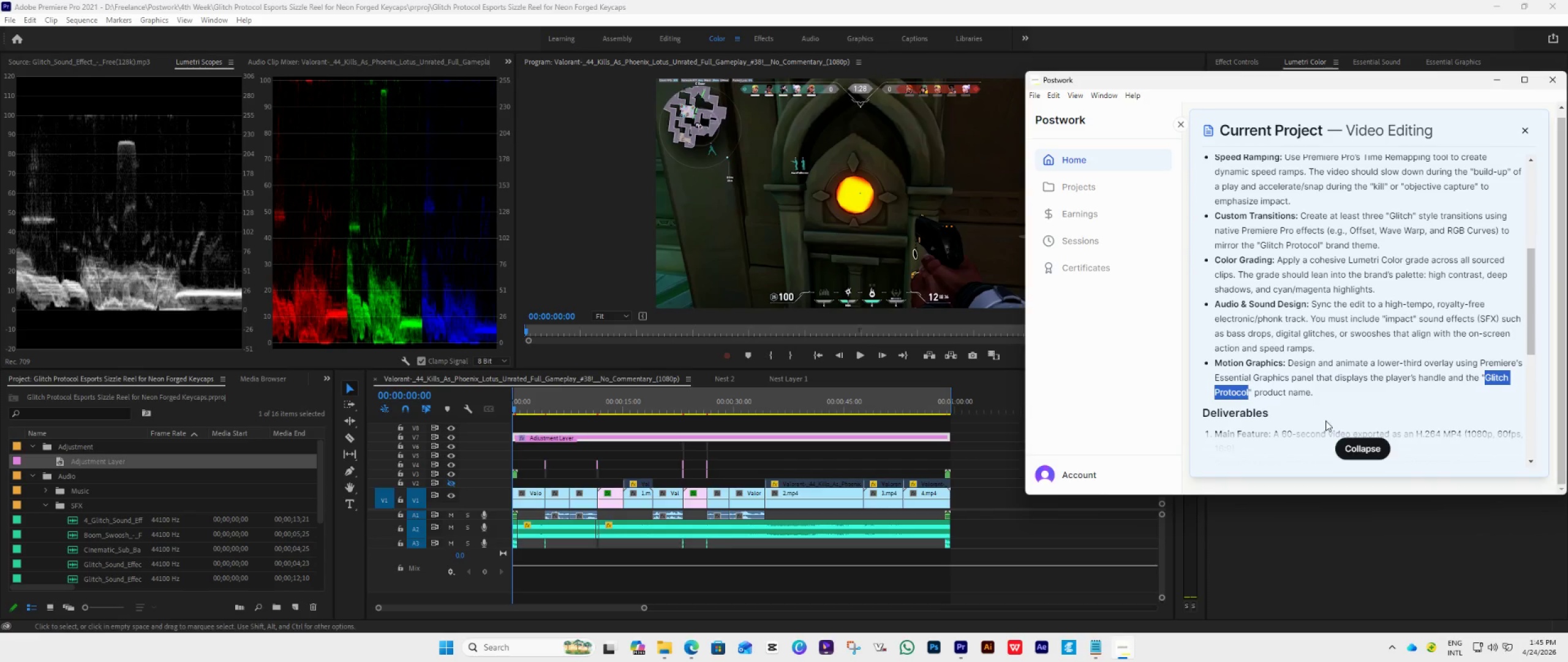 
key(Control+C)
 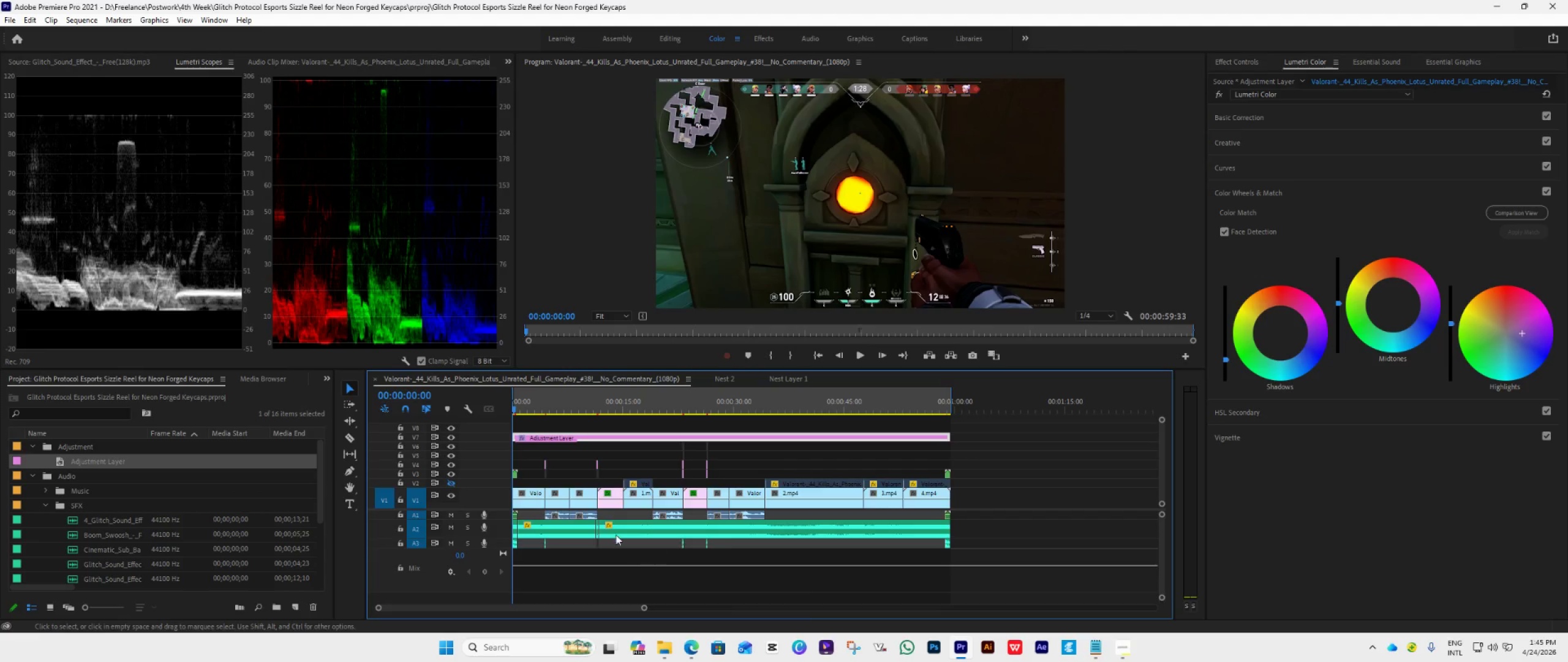 
scroll: coordinate [627, 468], scroll_direction: up, amount: 8.0
 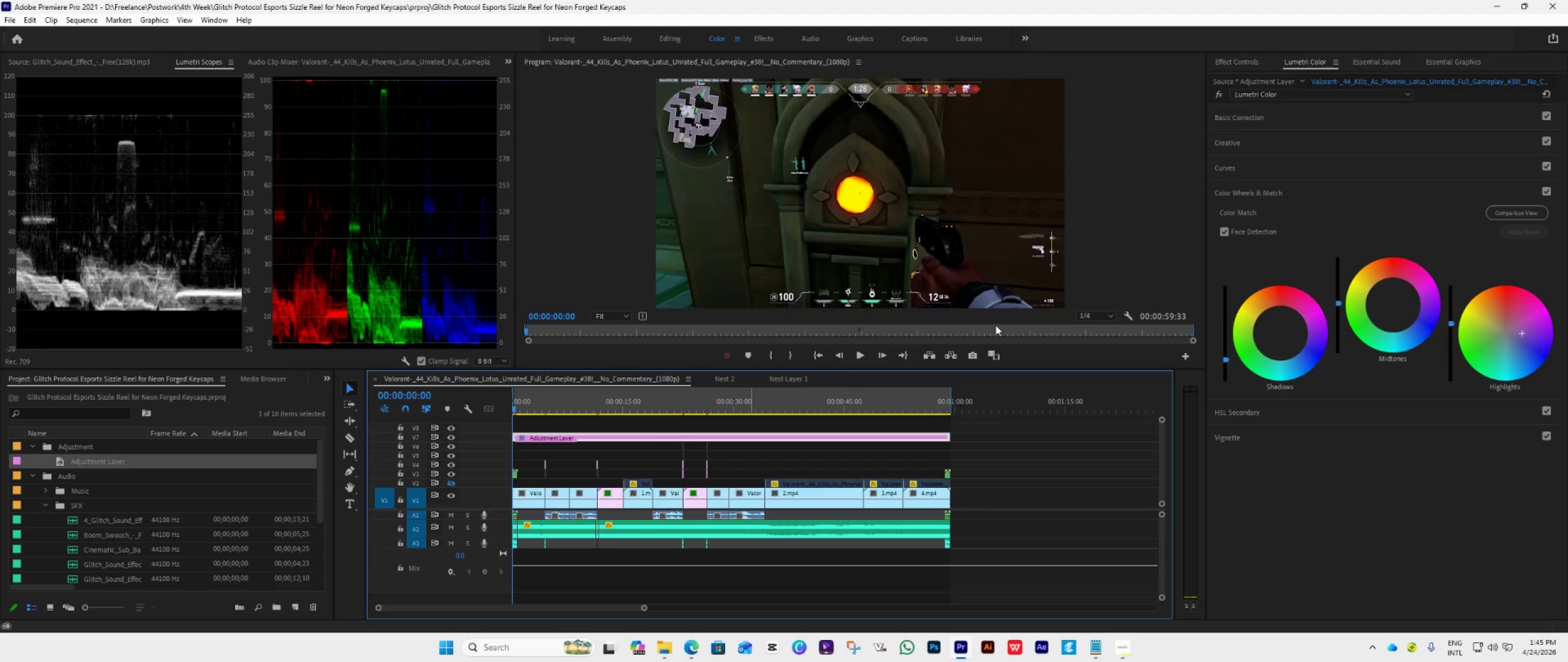 
left_click([1436, 58])
 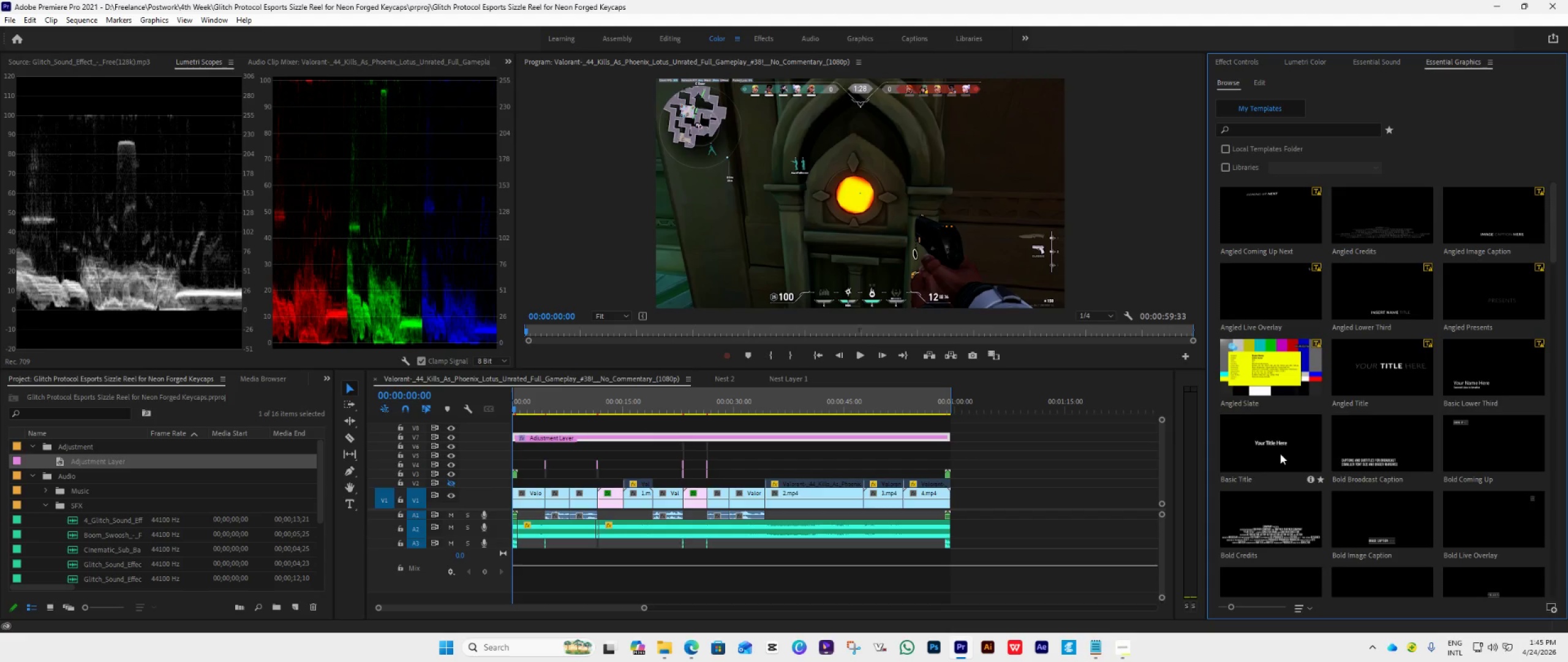 
wait(12.34)
 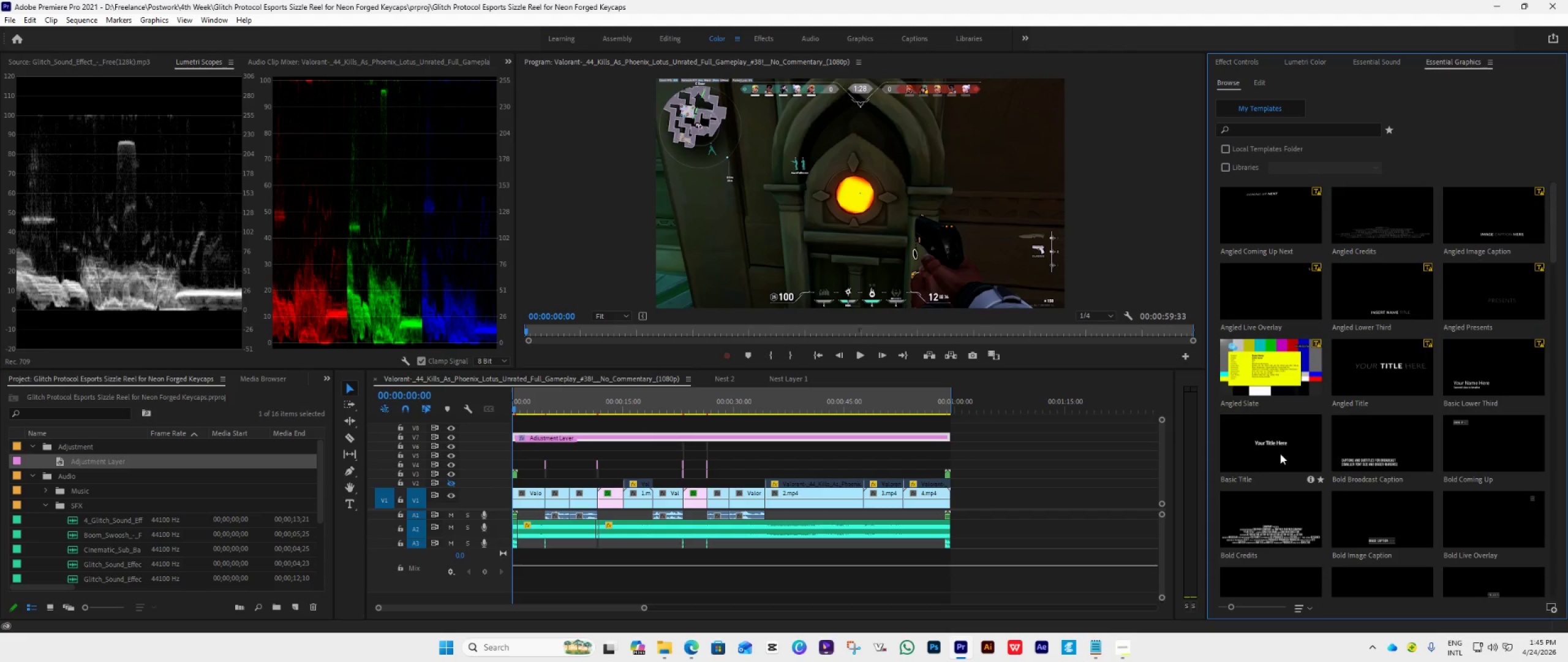 
scroll: coordinate [1350, 339], scroll_direction: down, amount: 1.0
 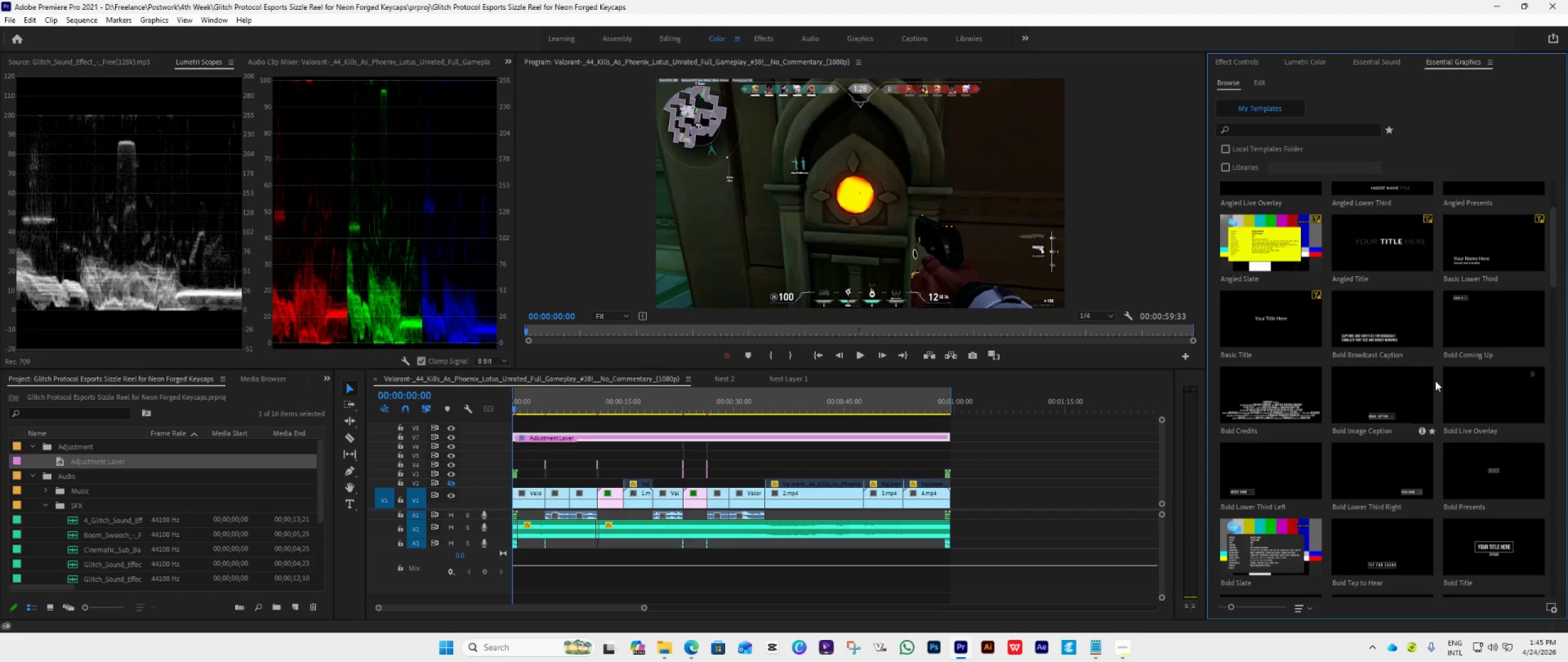 
scroll: coordinate [1412, 321], scroll_direction: up, amount: 3.0
 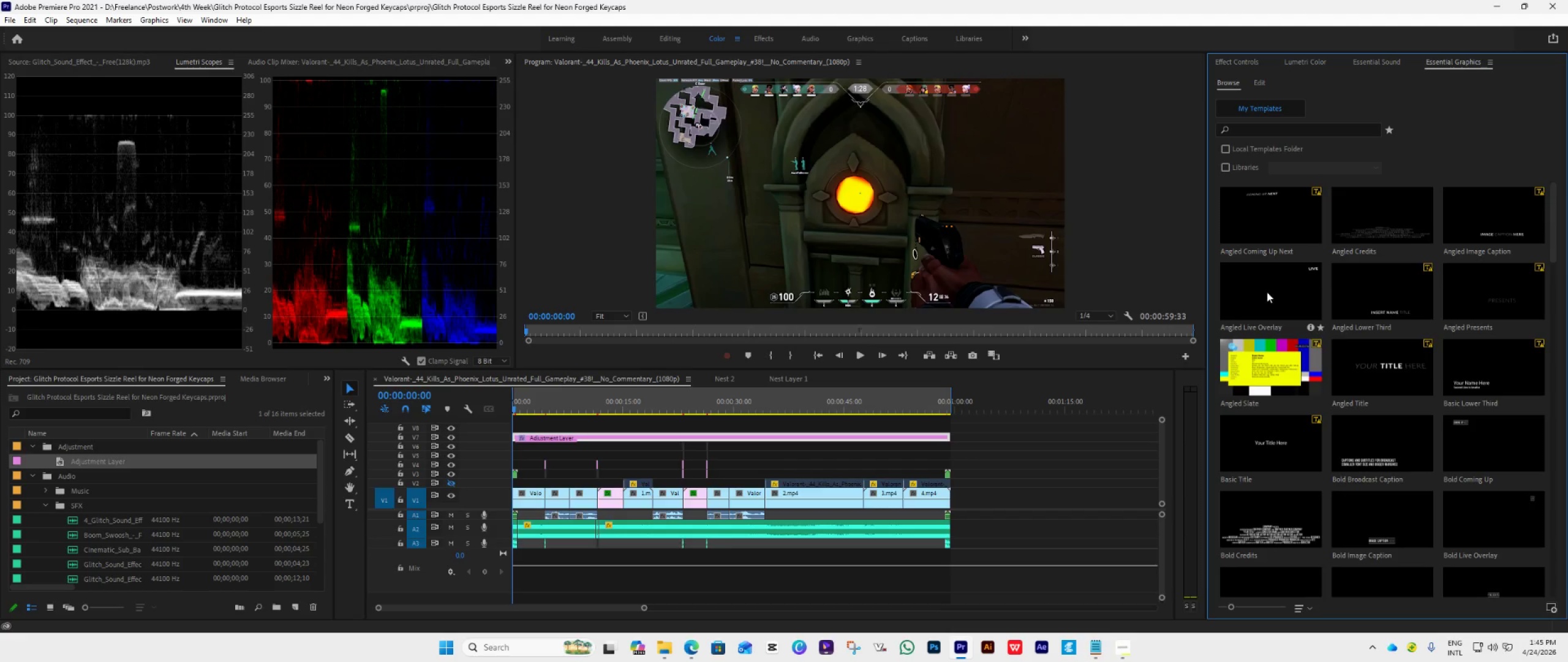 
left_click([1283, 286])
 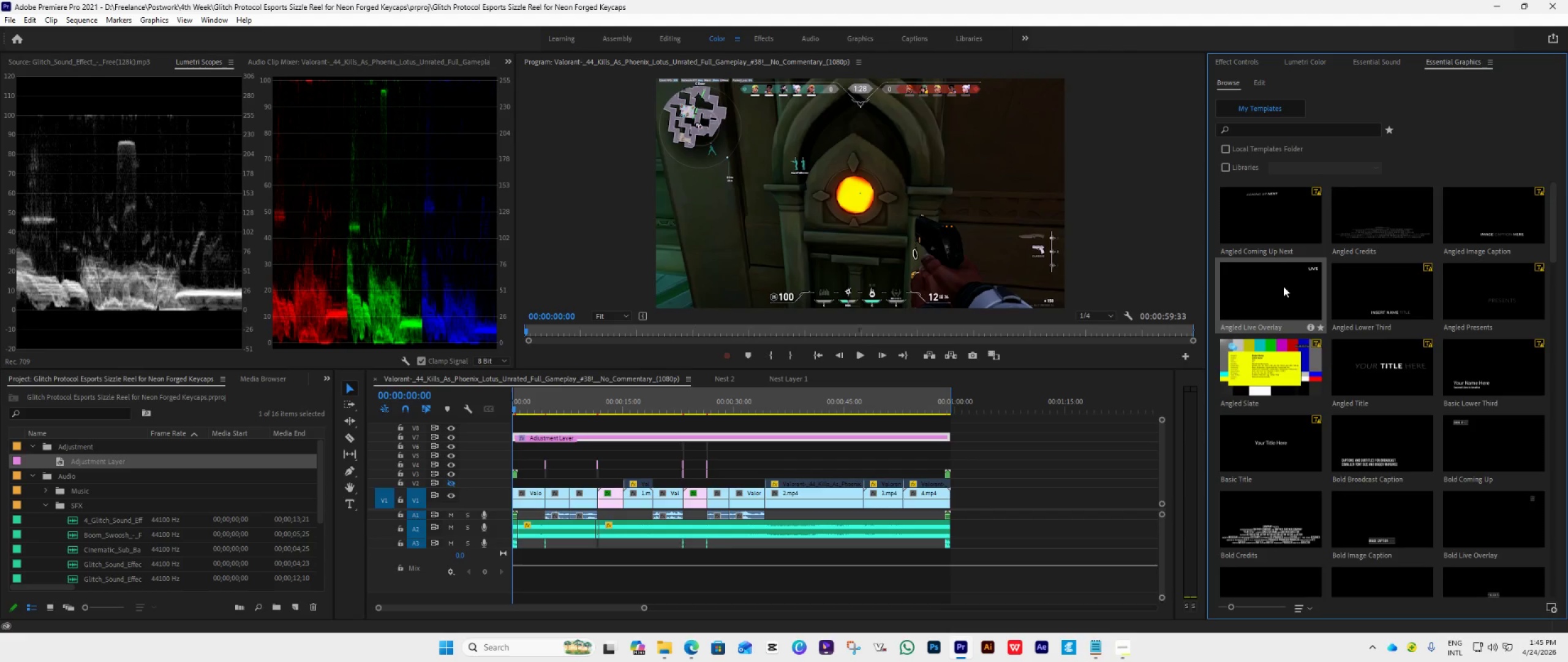 
left_click([1368, 287])
 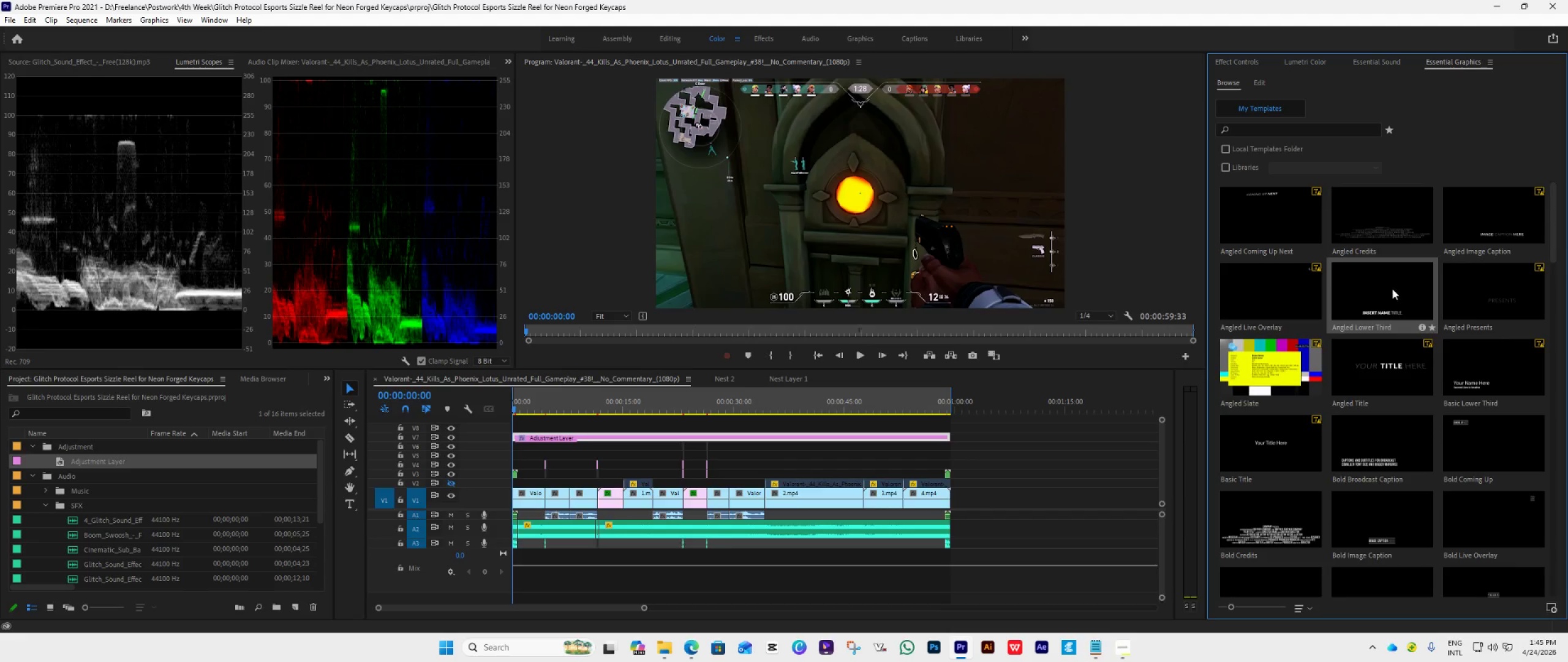 
left_click([1492, 216])
 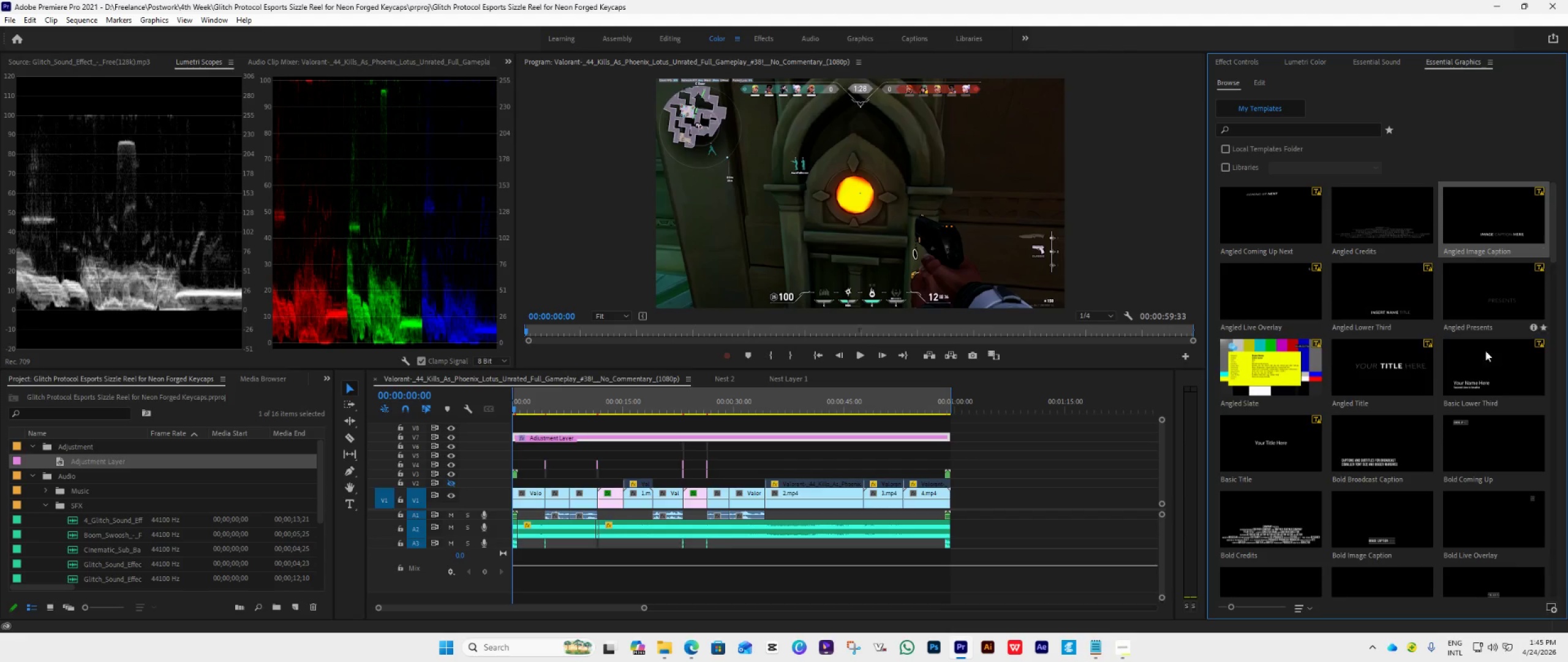 
left_click([1494, 365])
 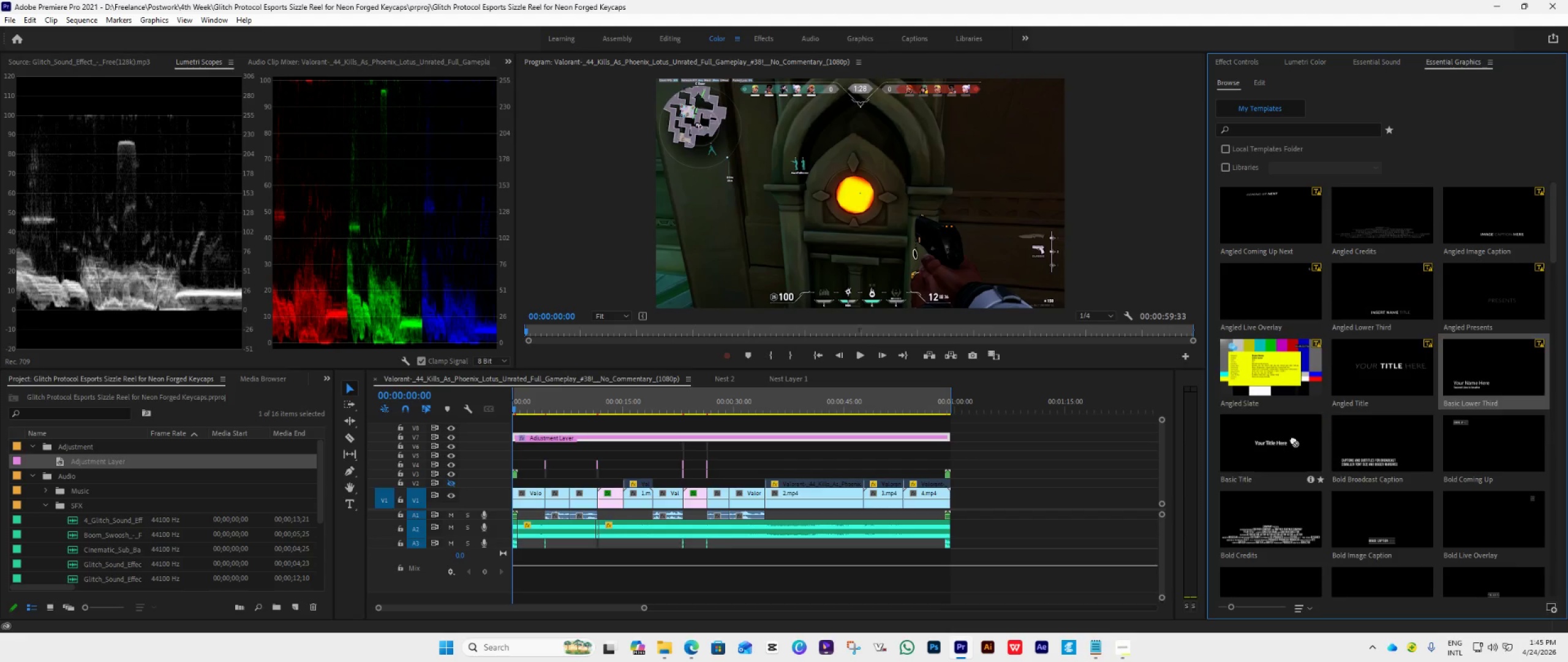 
scroll: coordinate [1338, 465], scroll_direction: down, amount: 5.0
 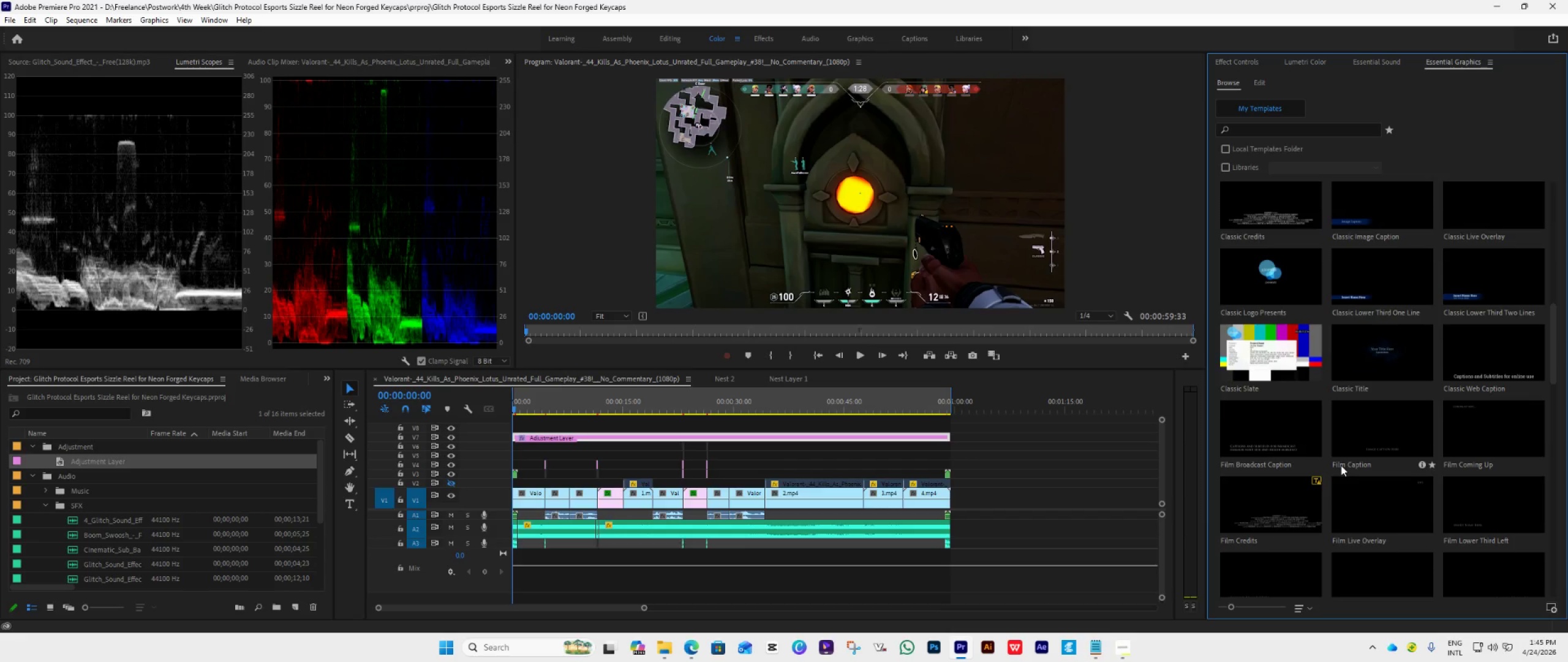 
scroll: coordinate [1348, 440], scroll_direction: up, amount: 4.0
 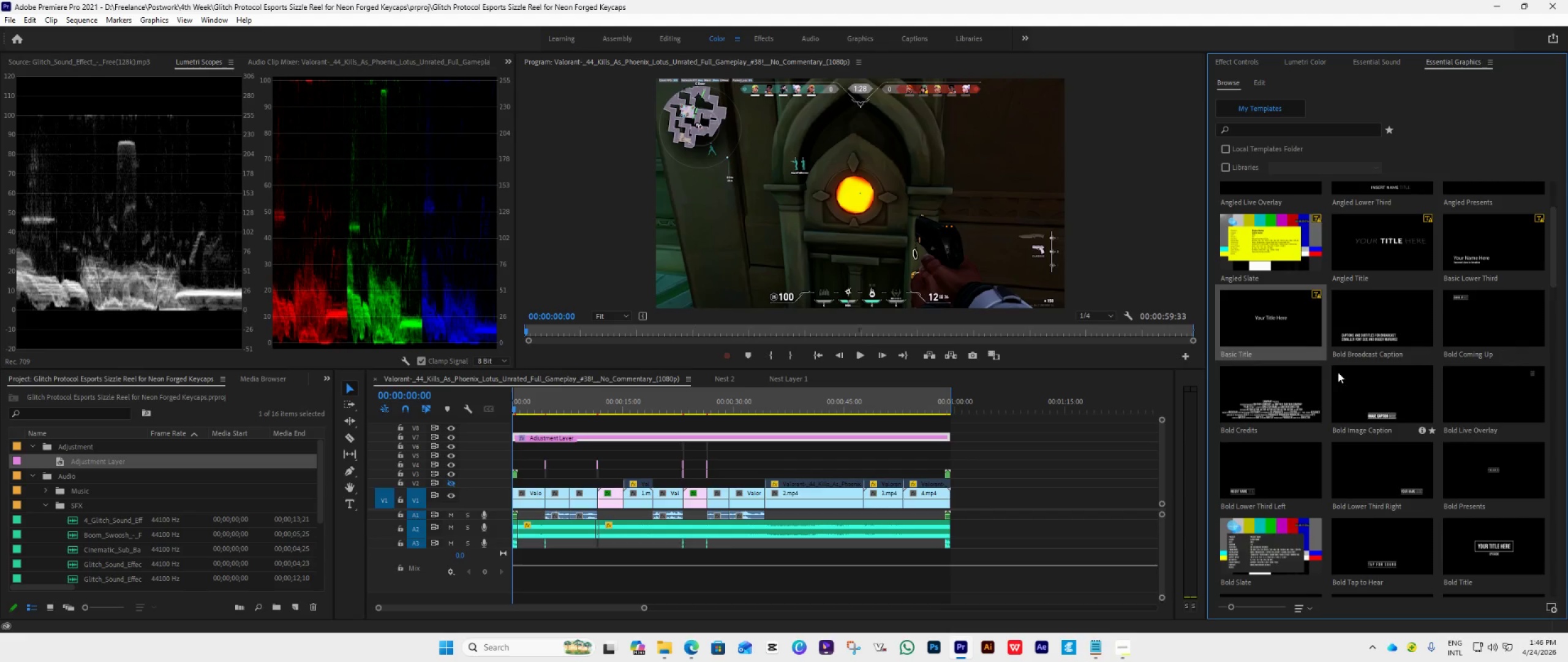 
left_click([1274, 325])
 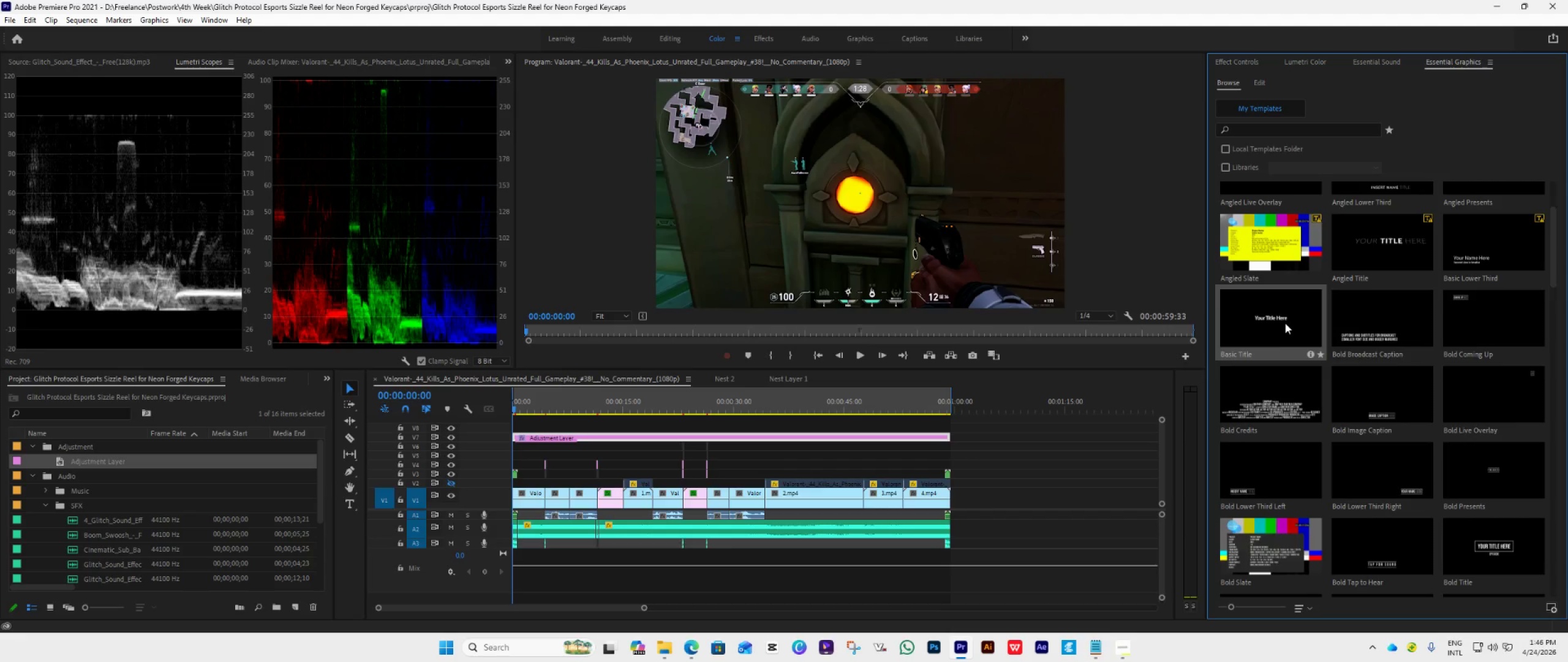 
left_click_drag(start_coordinate=[1285, 323], to_coordinate=[519, 432])
 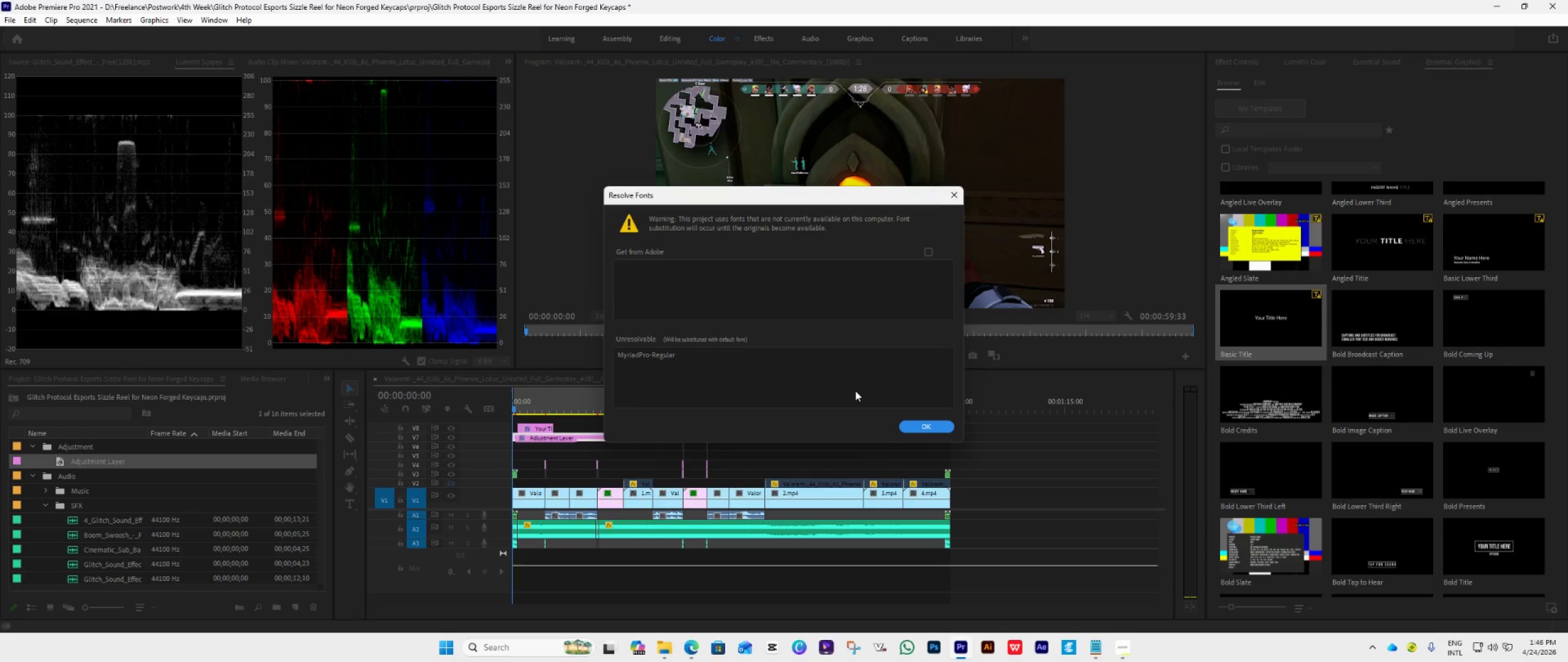 
left_click([938, 427])
 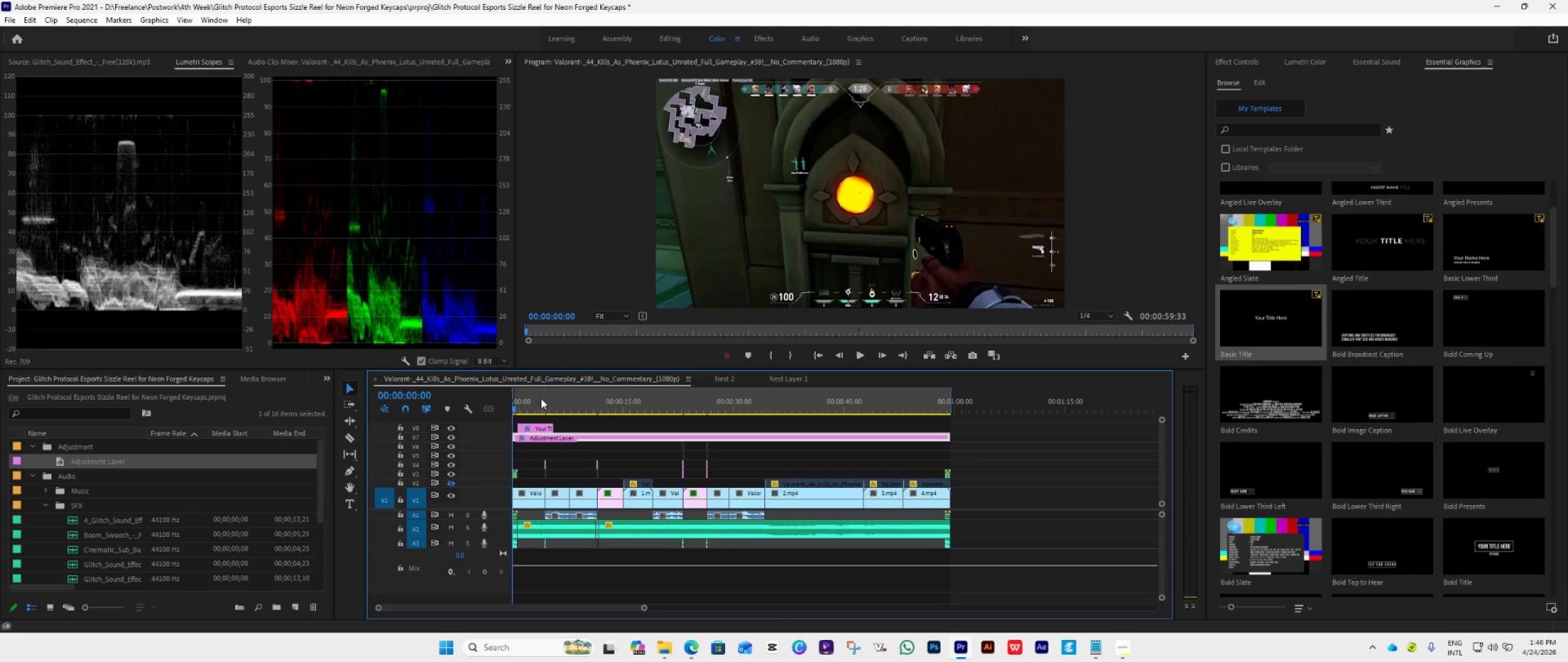 
wait(5.16)
 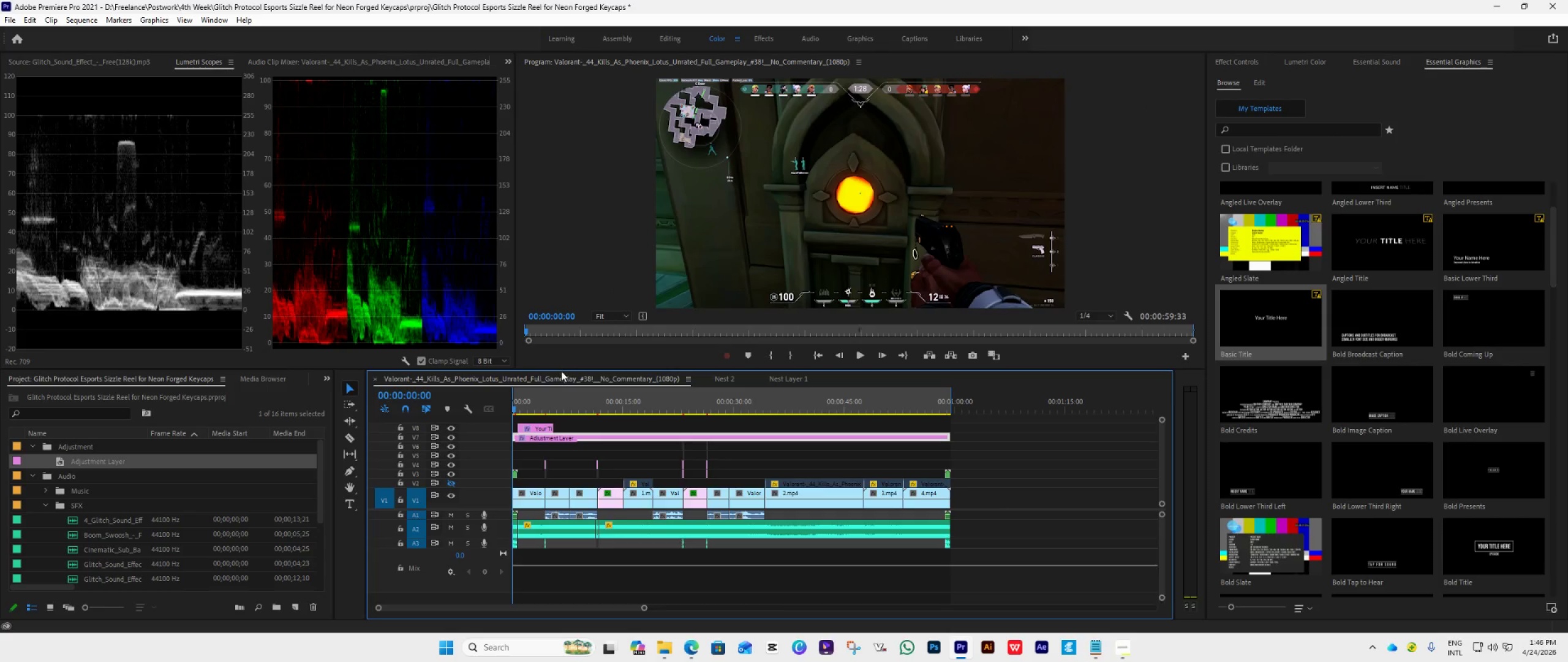 
left_click_drag(start_coordinate=[516, 408], to_coordinate=[524, 411])
 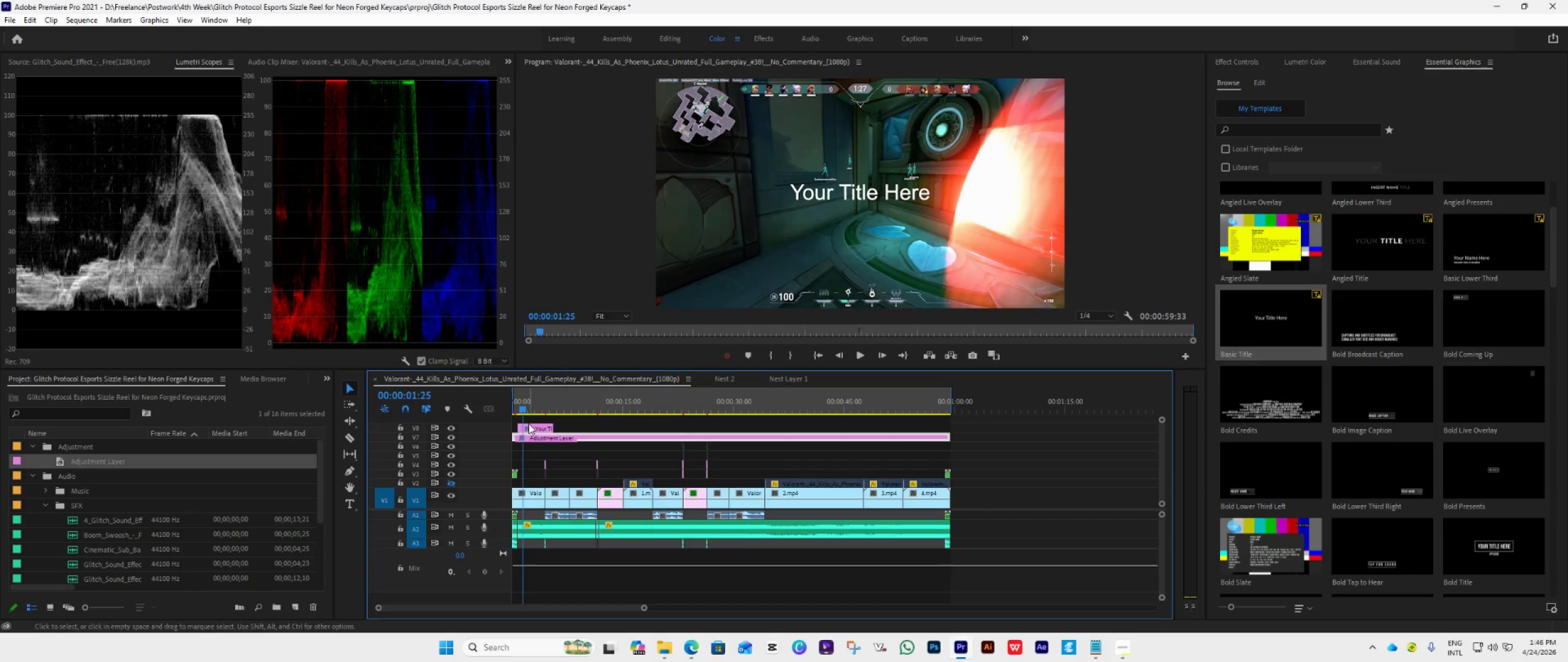 
scroll: coordinate [652, 469], scroll_direction: up, amount: 14.0
 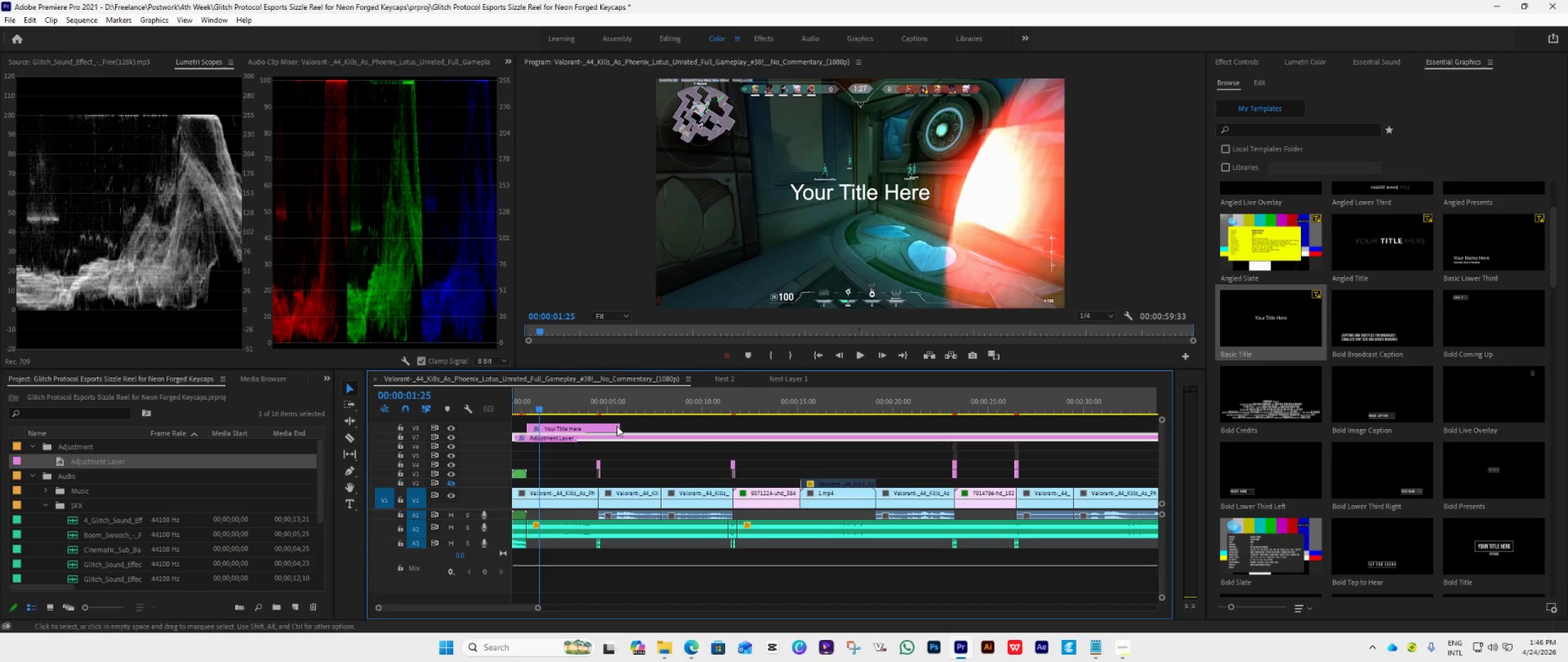 
hold_key(key=AltLeft, duration=0.45)
 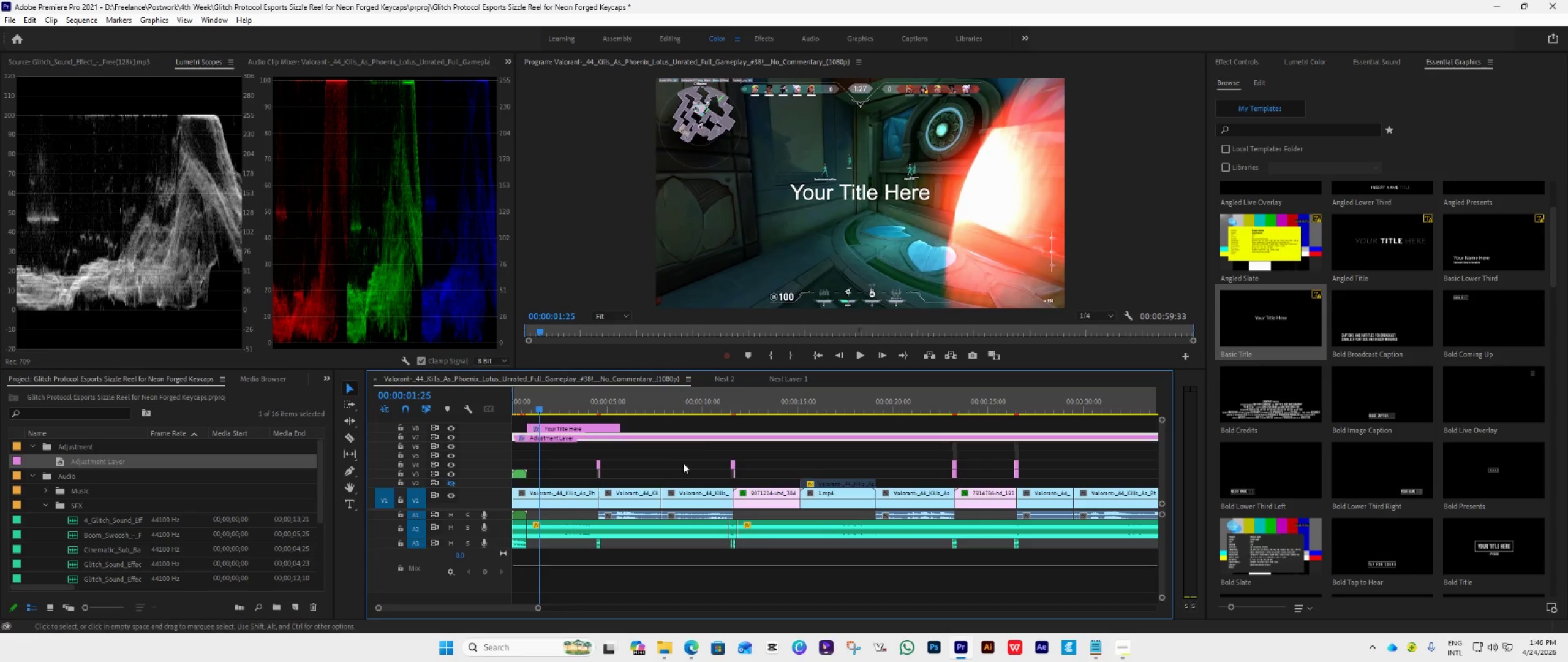 
left_click([617, 425])
 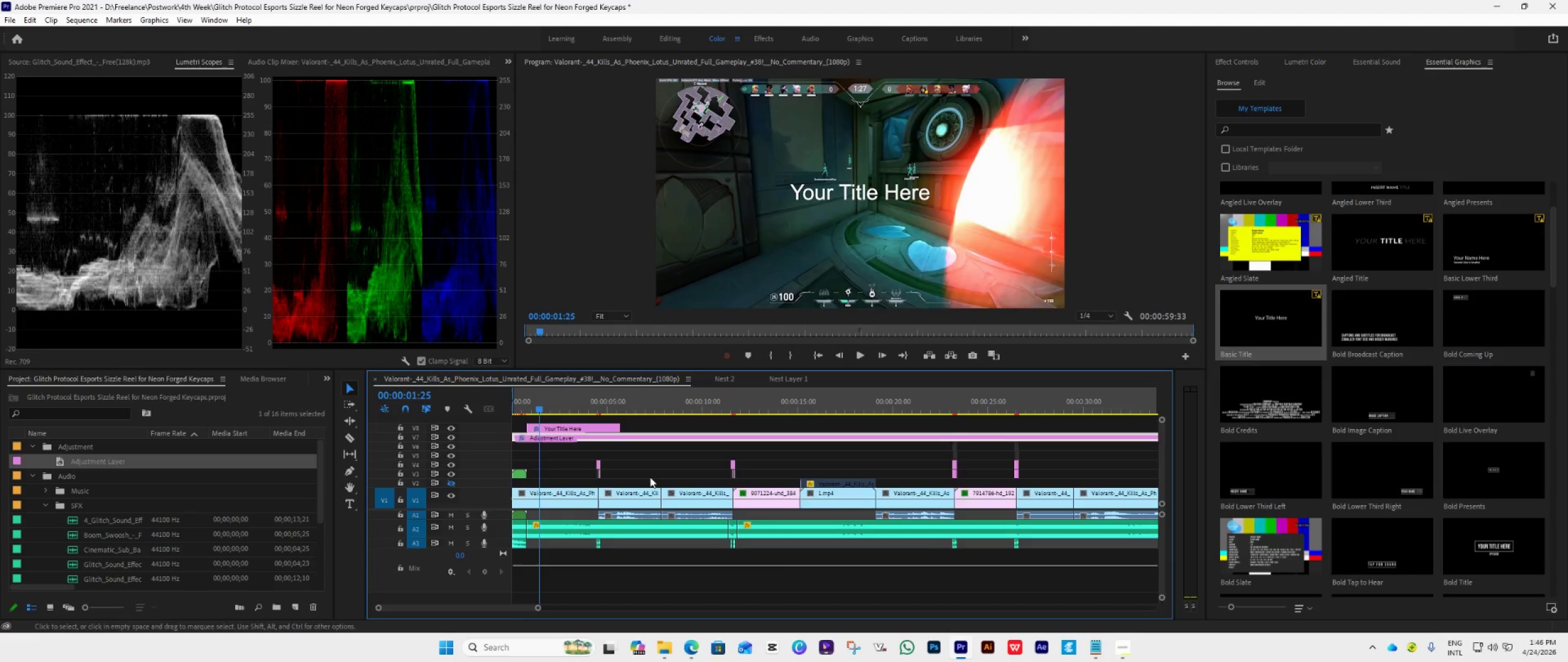 
key(Control+S)
 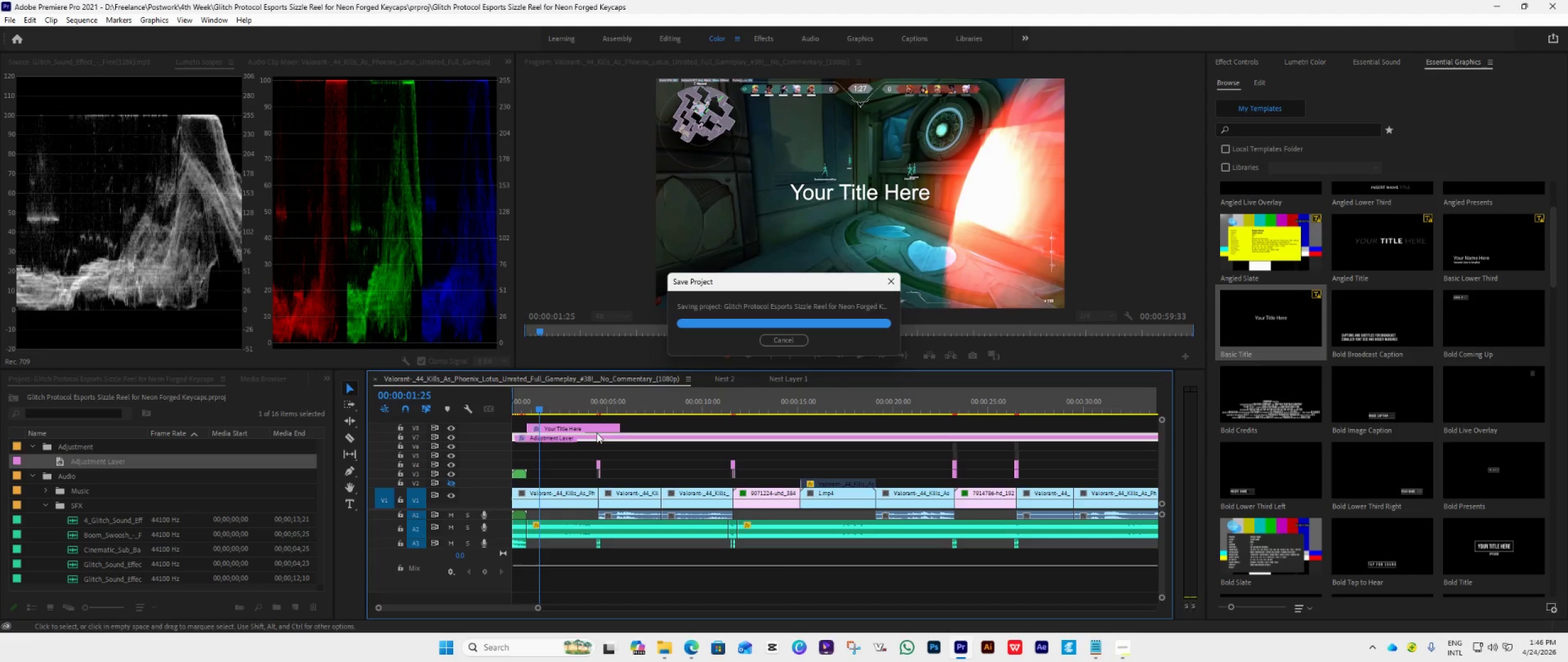 
double_click([604, 422])
 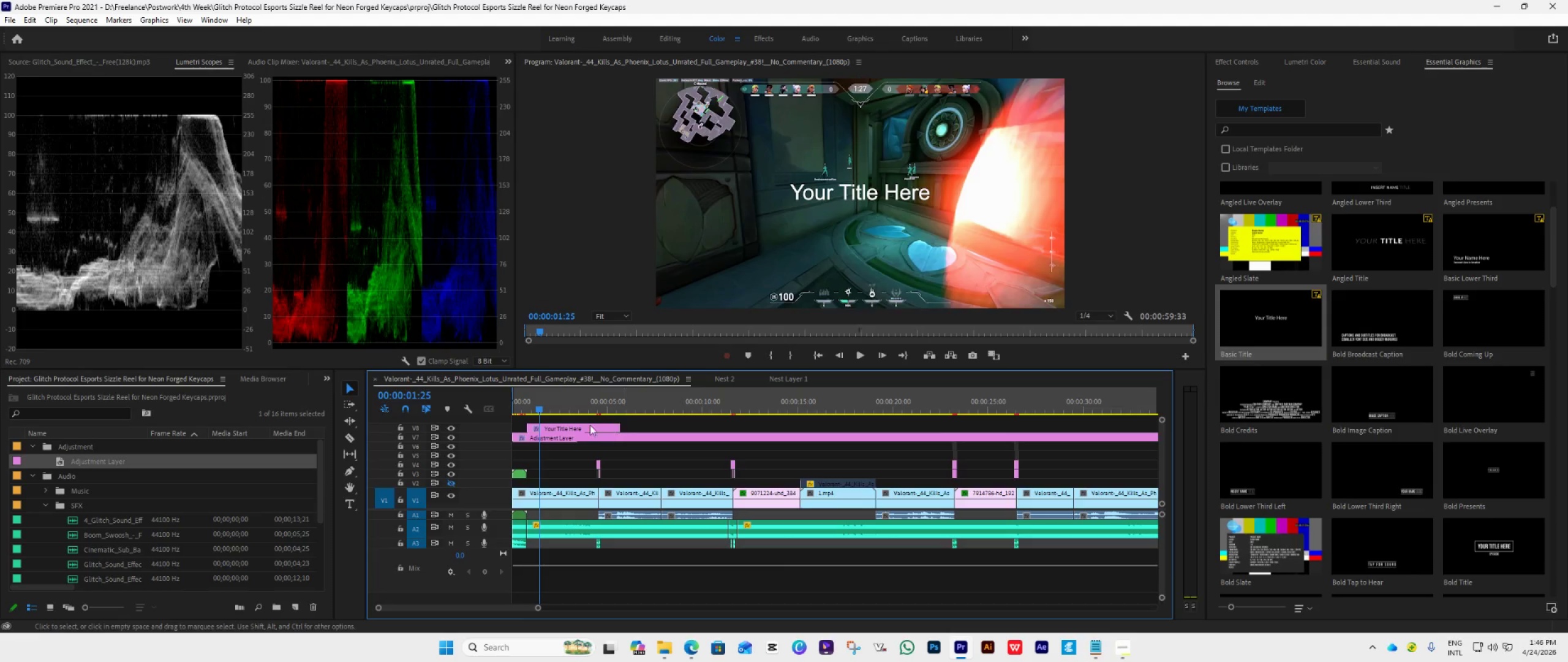 
left_click([589, 425])
 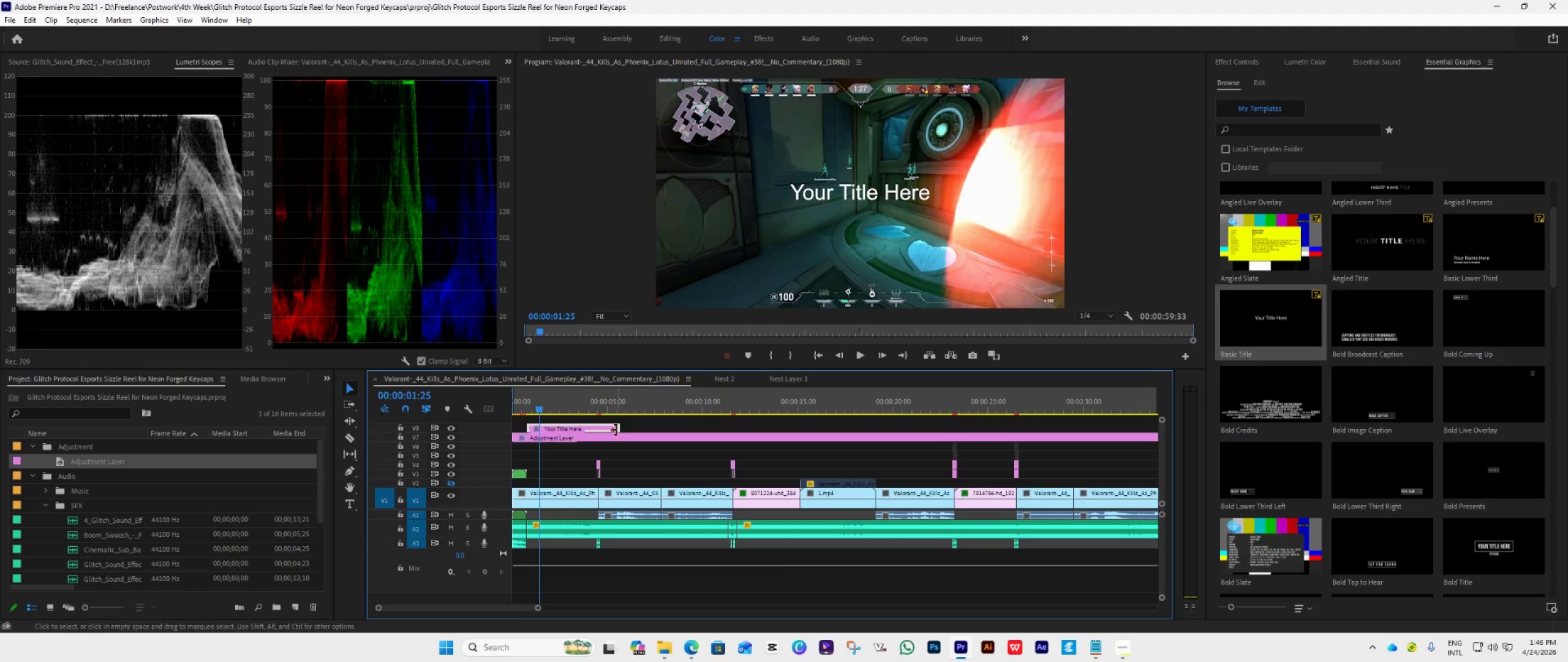 
left_click_drag(start_coordinate=[616, 430], to_coordinate=[599, 432])
 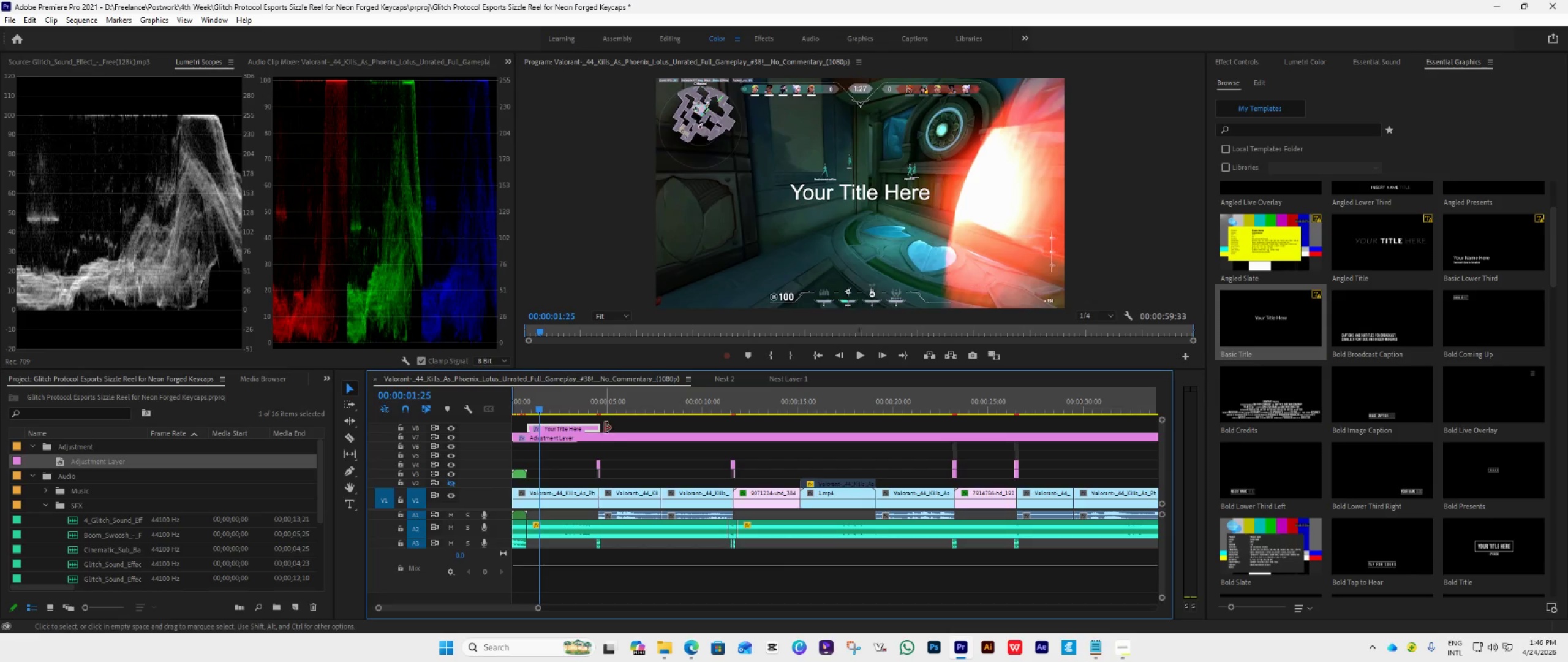 
left_click_drag(start_coordinate=[604, 427], to_coordinate=[592, 440])
 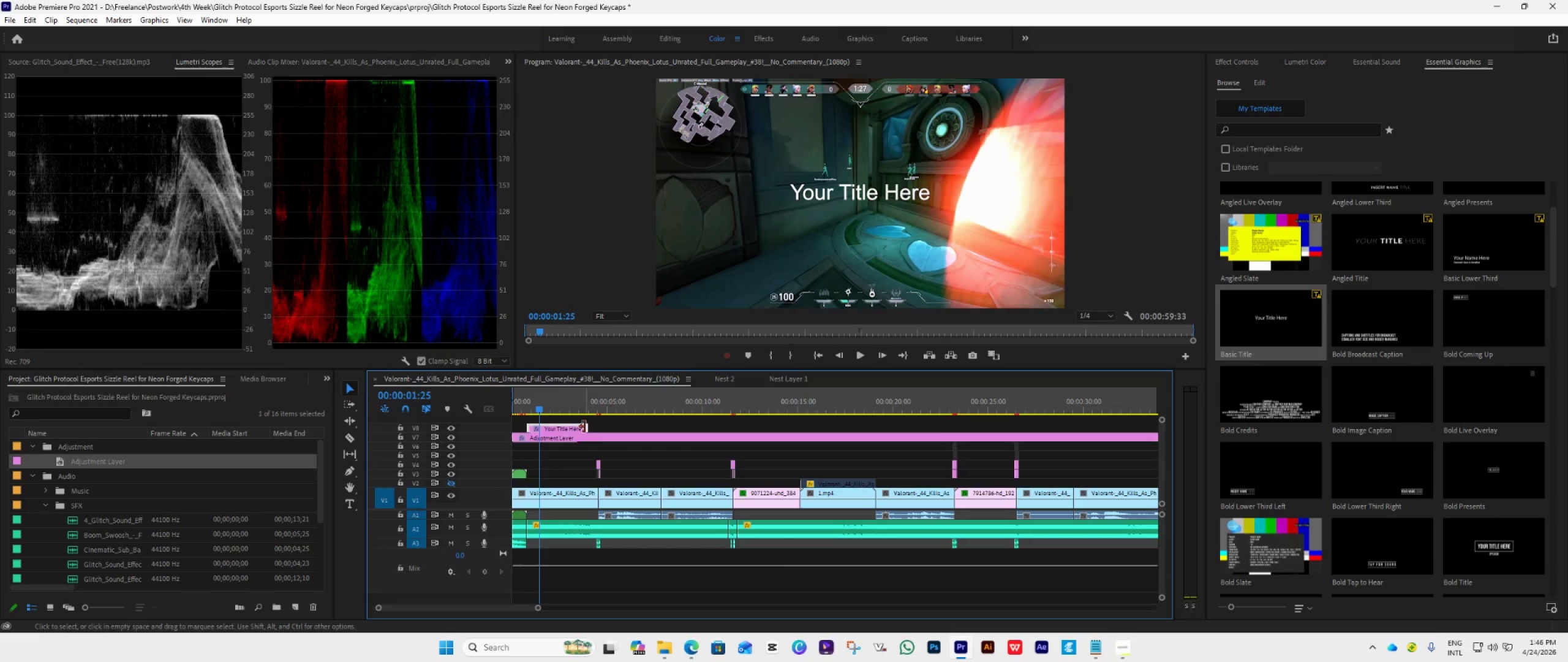 
left_click_drag(start_coordinate=[592, 429], to_coordinate=[605, 439])
 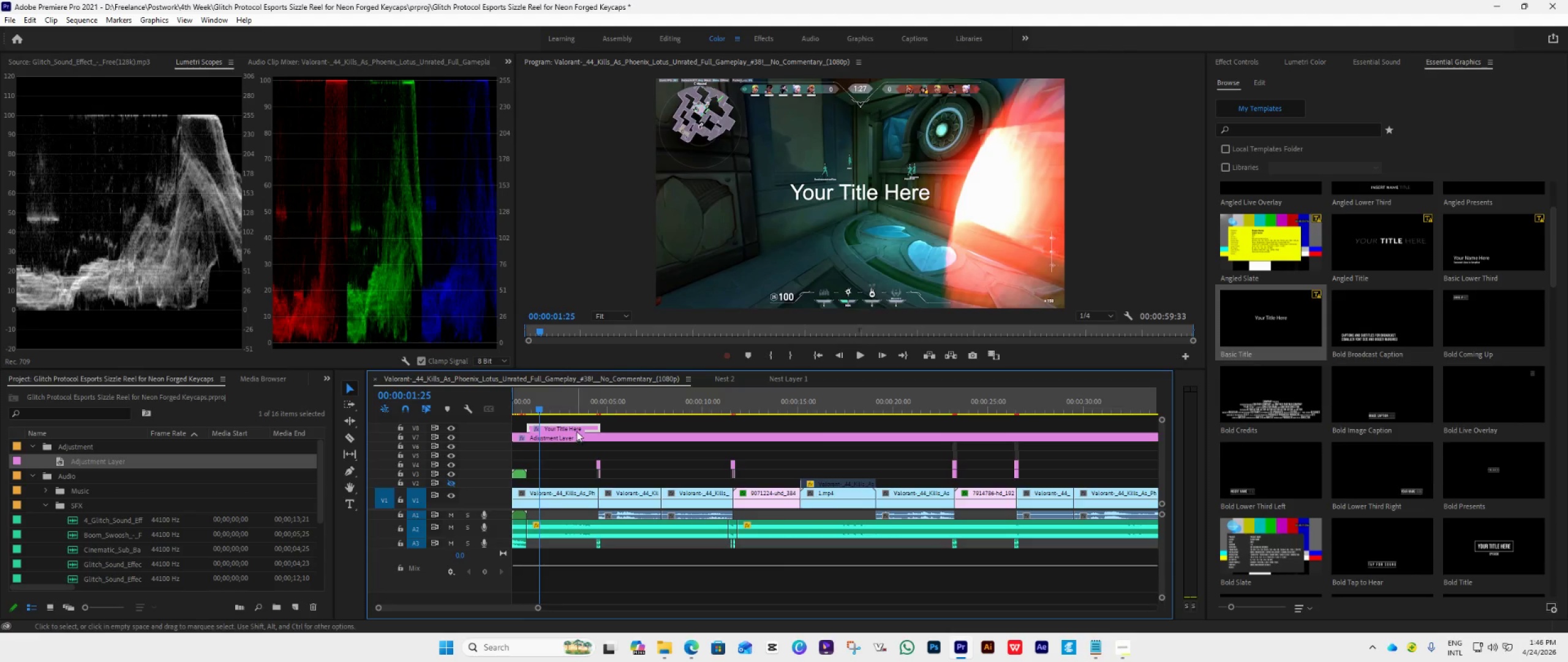 
left_click([577, 425])
 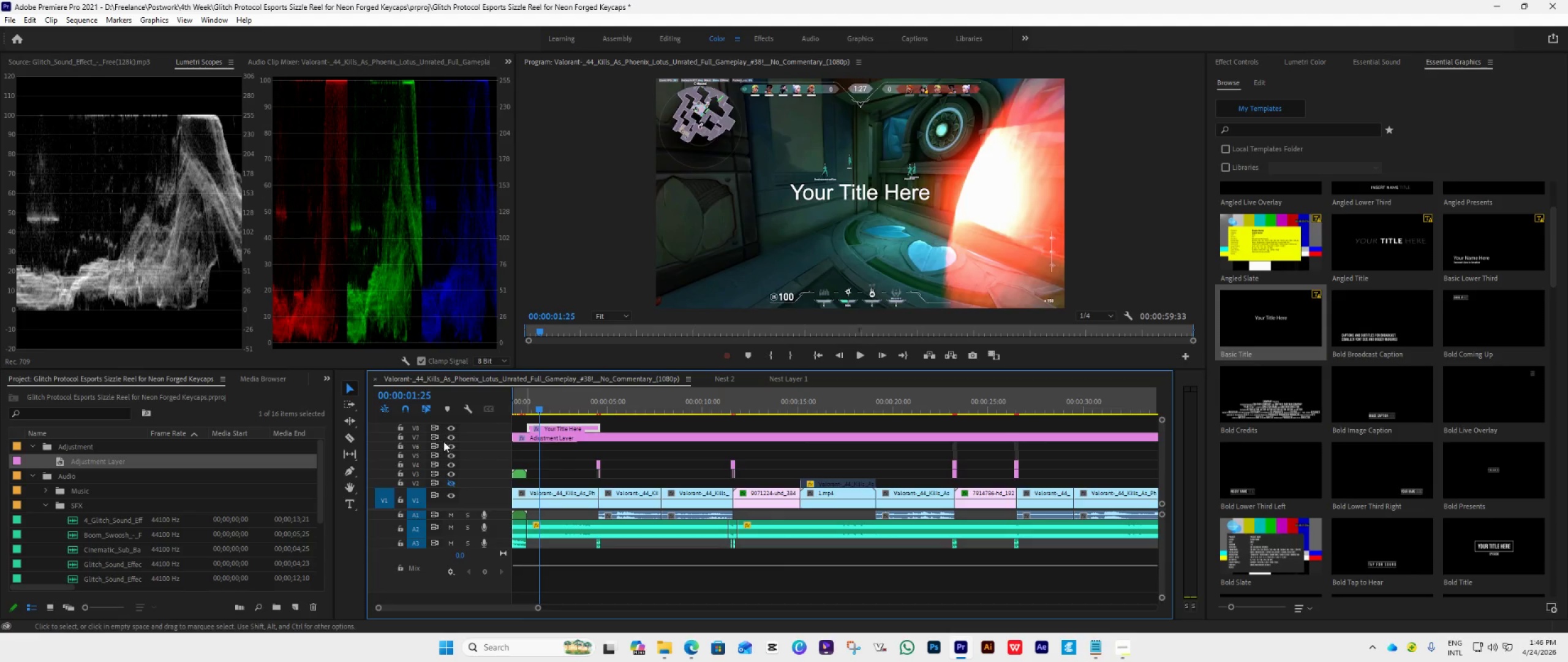 
left_click([452, 439])
 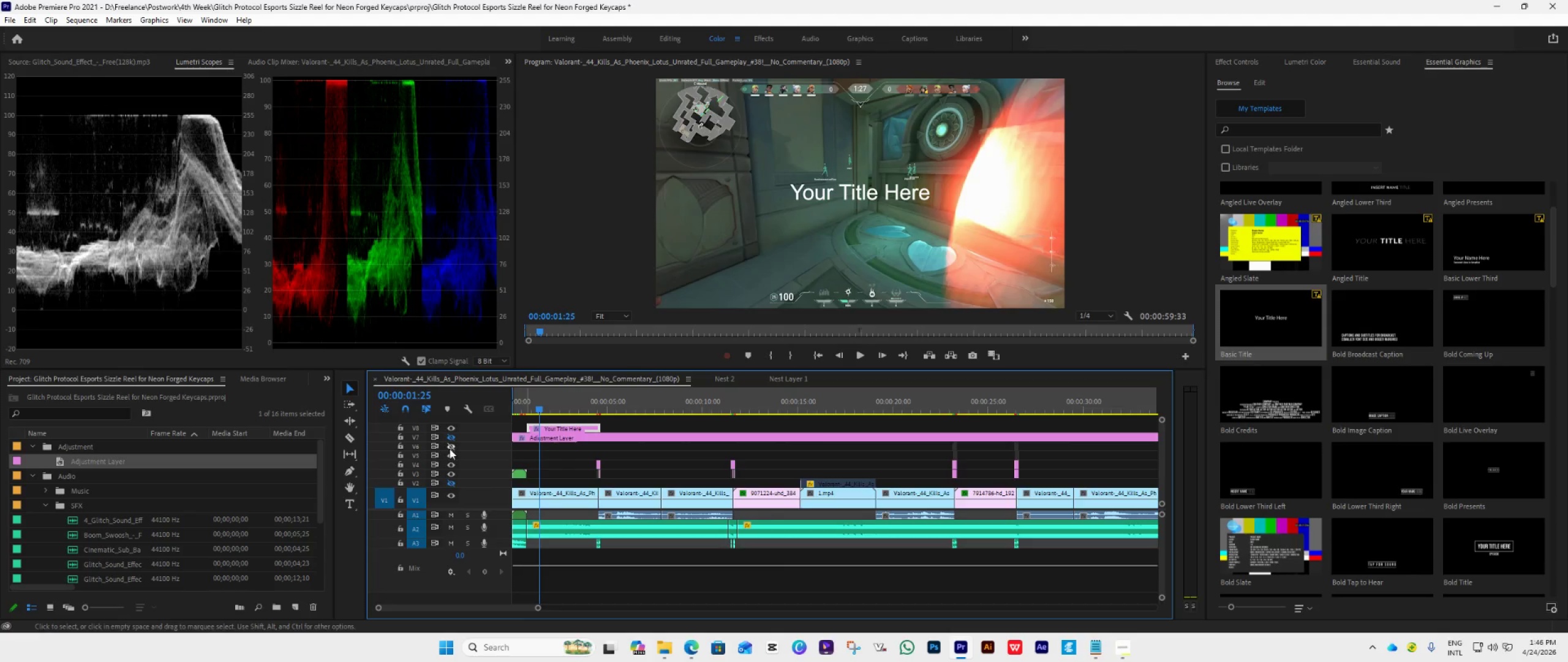 
double_click([451, 457])
 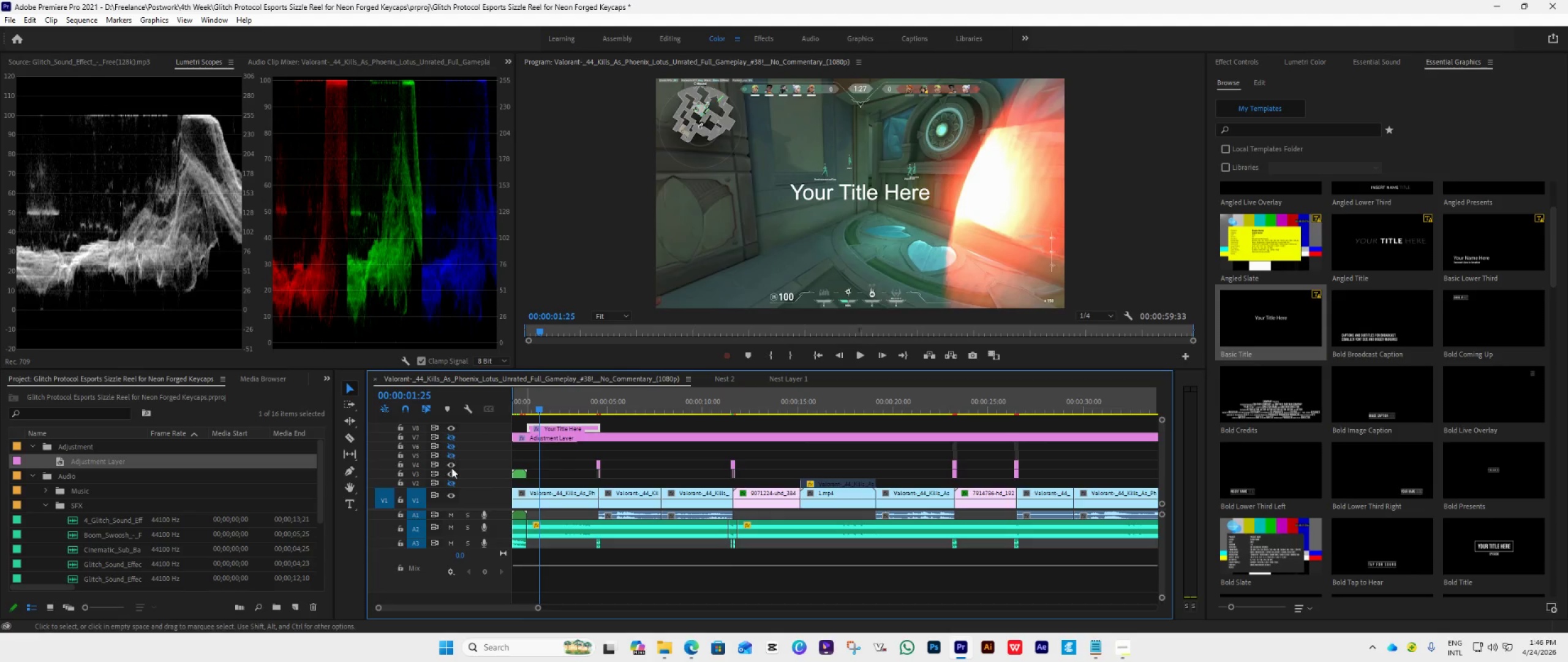 
triple_click([451, 468])
 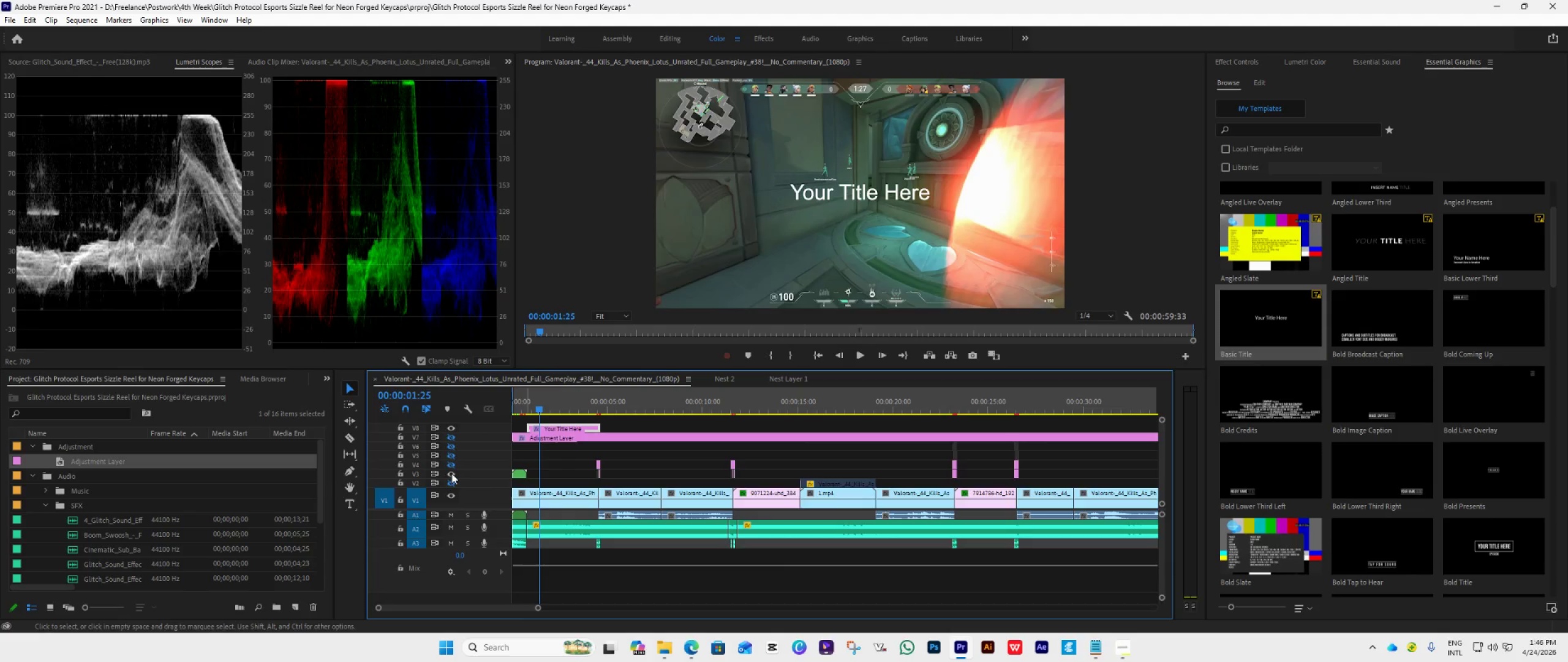 
triple_click([451, 473])
 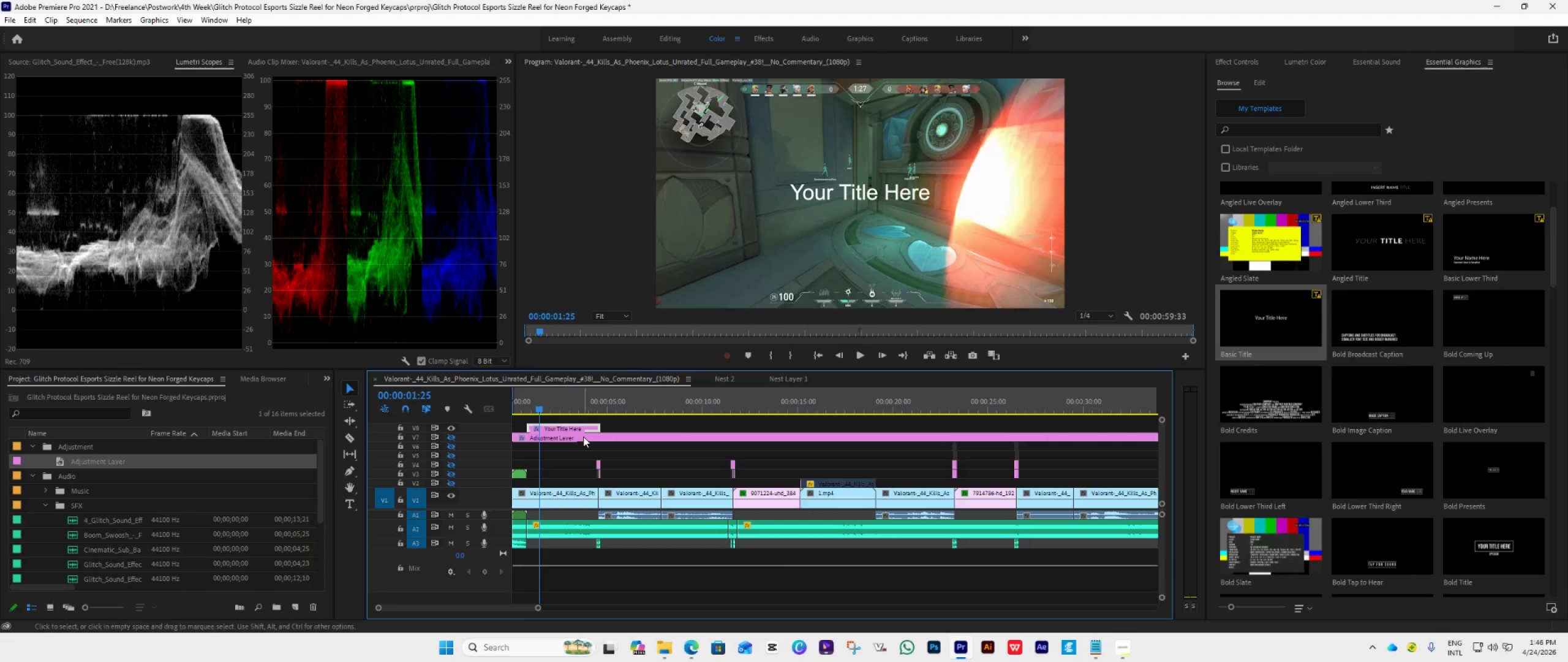 
left_click([570, 427])
 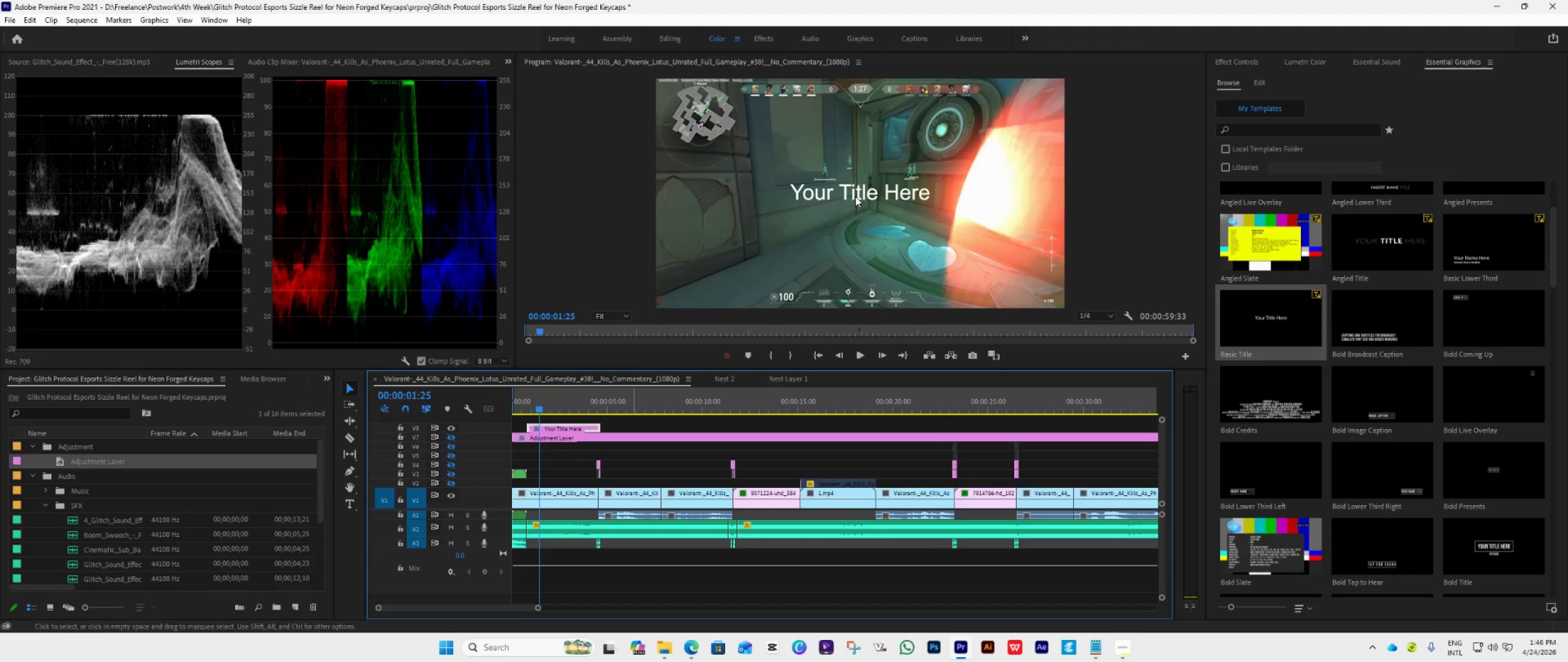 
double_click([855, 196])
 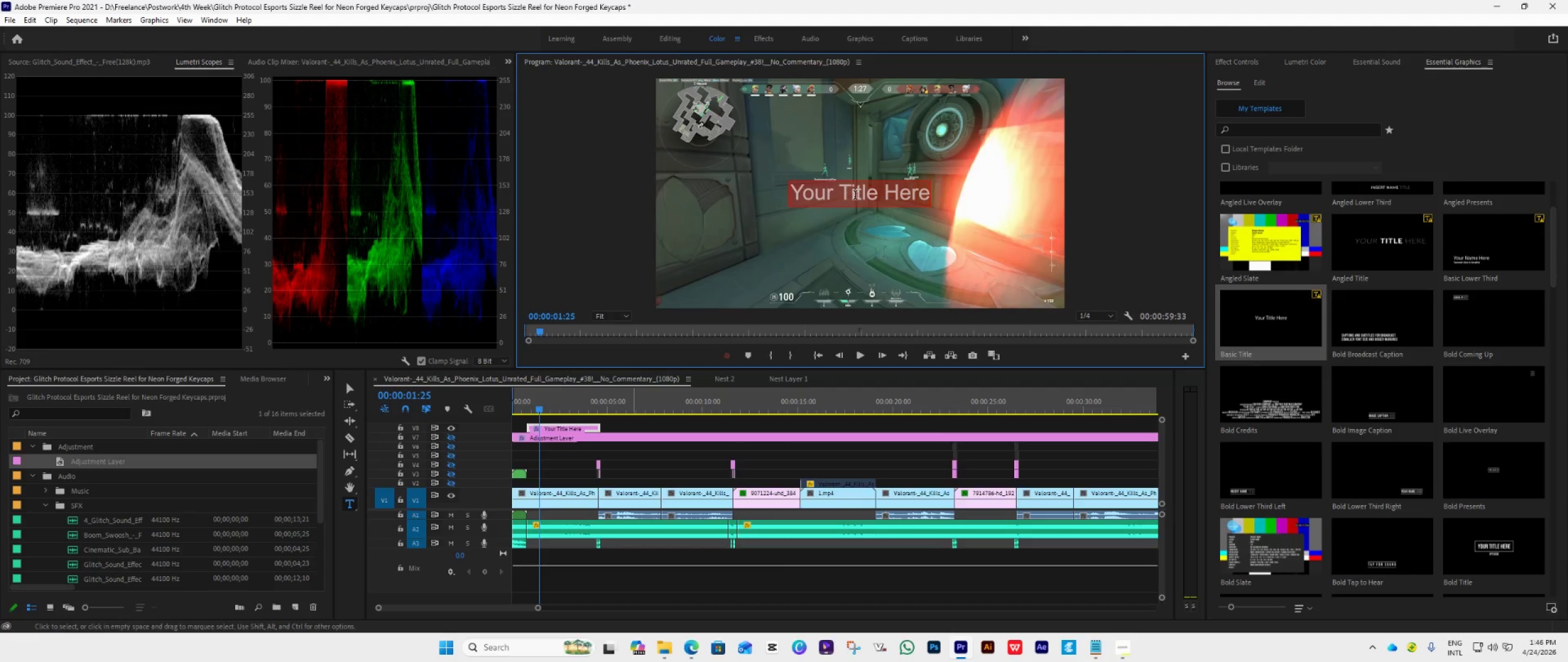 
key(Control+V)
 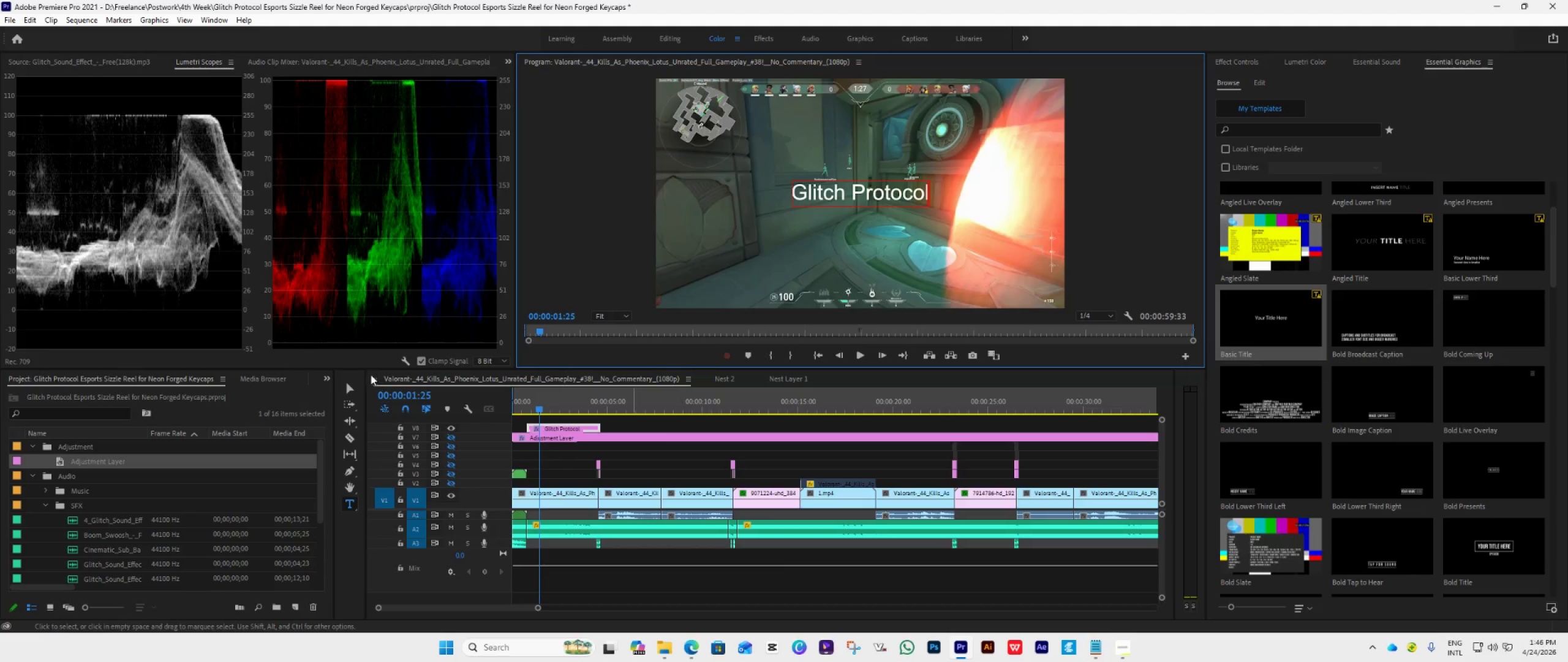 
left_click([349, 388])
 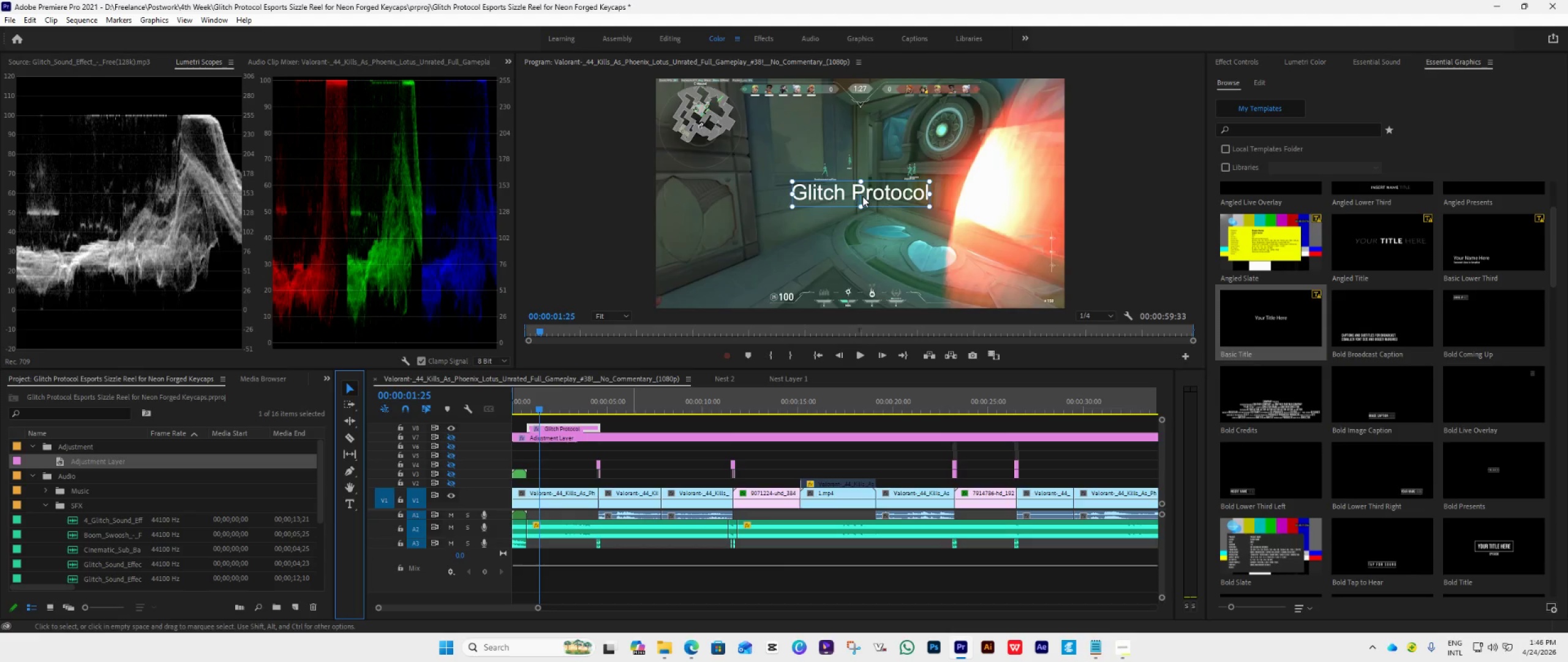 
wait(7.39)
 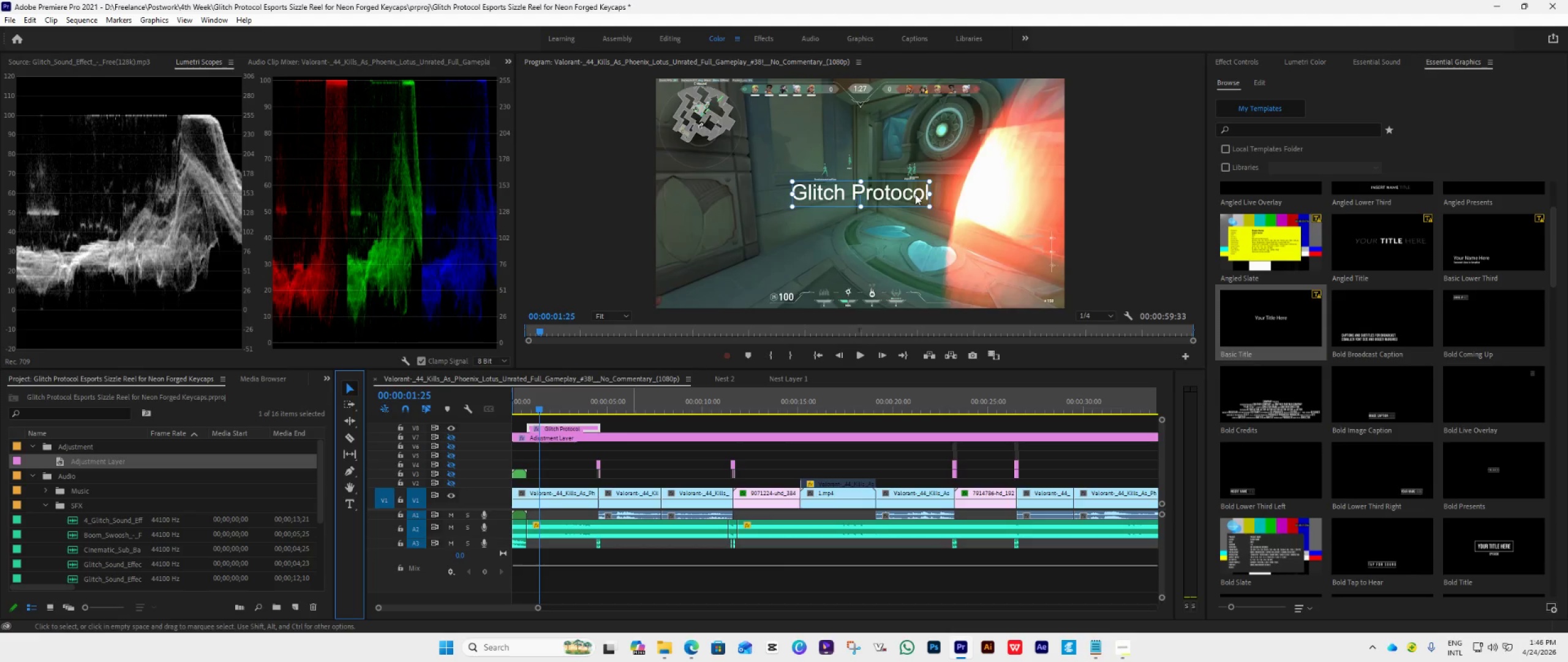 
double_click([564, 420])
 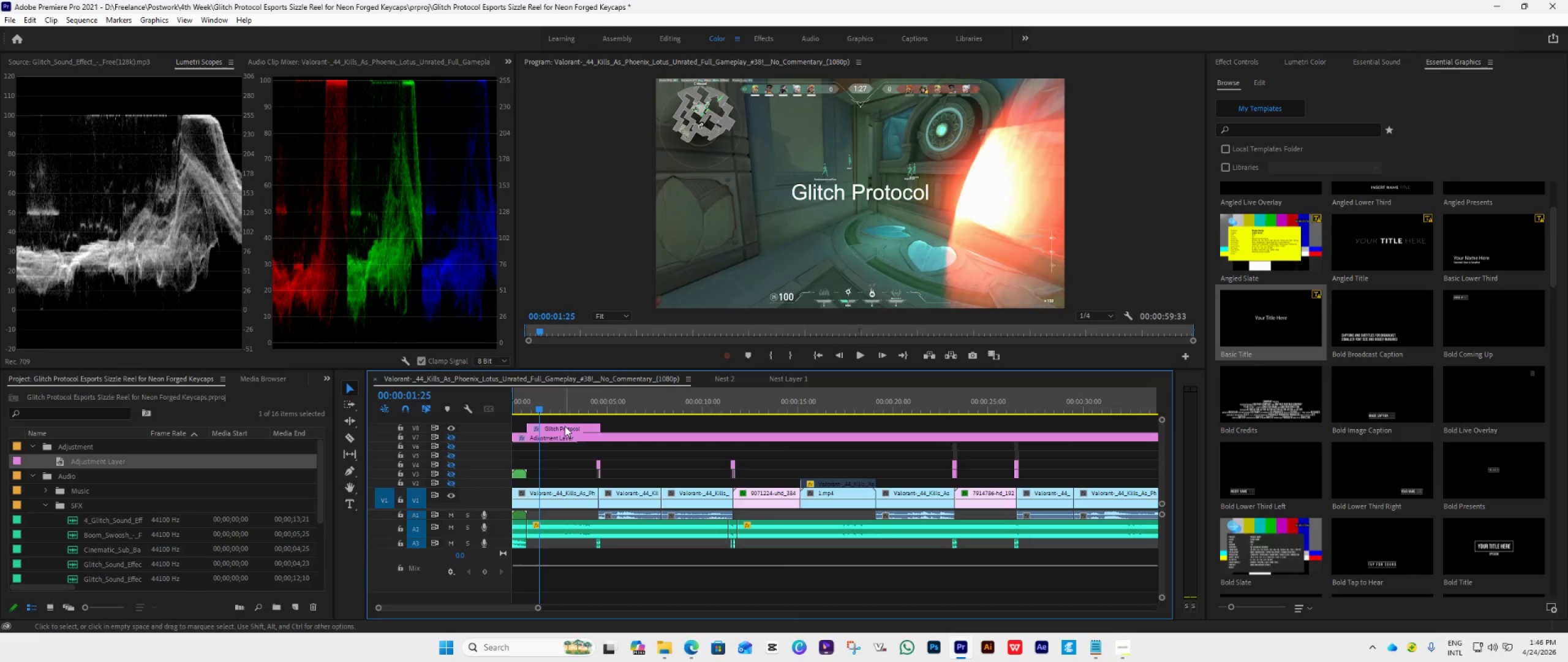 
left_click([565, 426])
 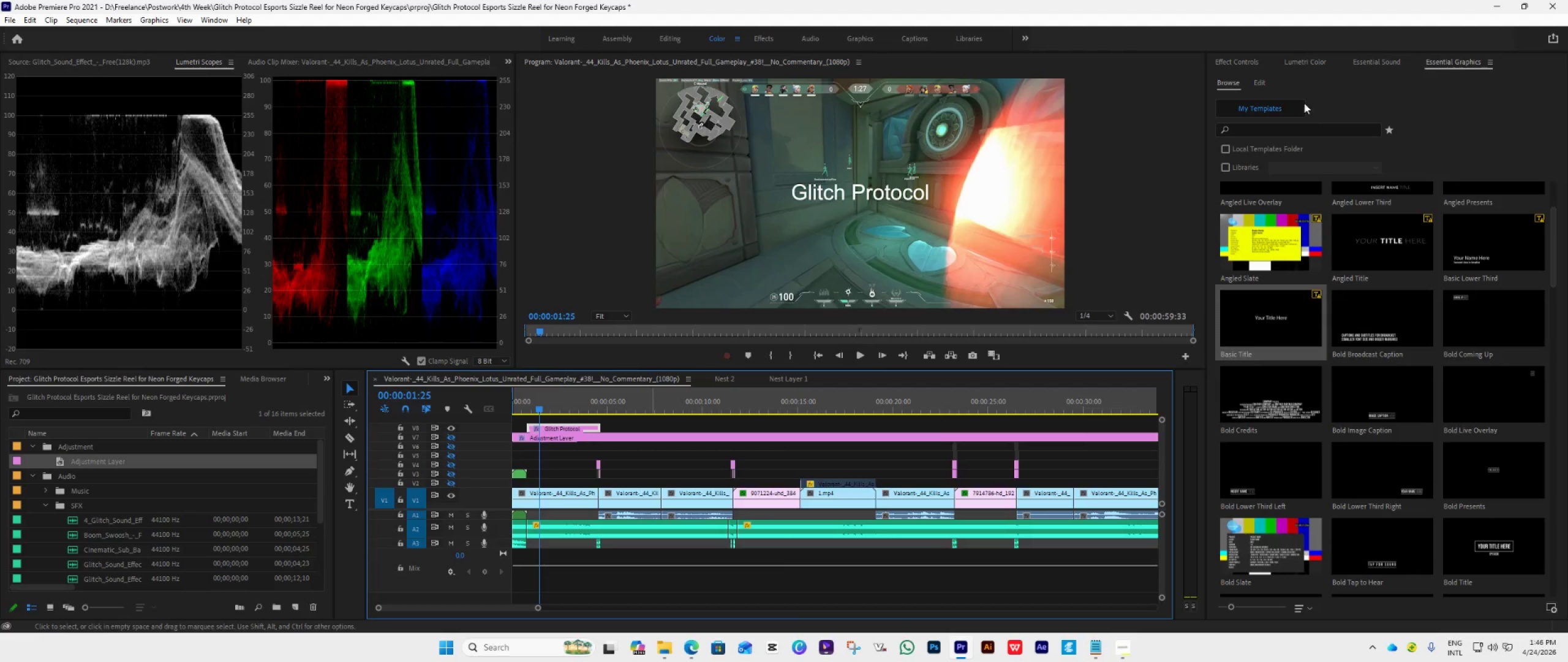 
left_click([1260, 83])
 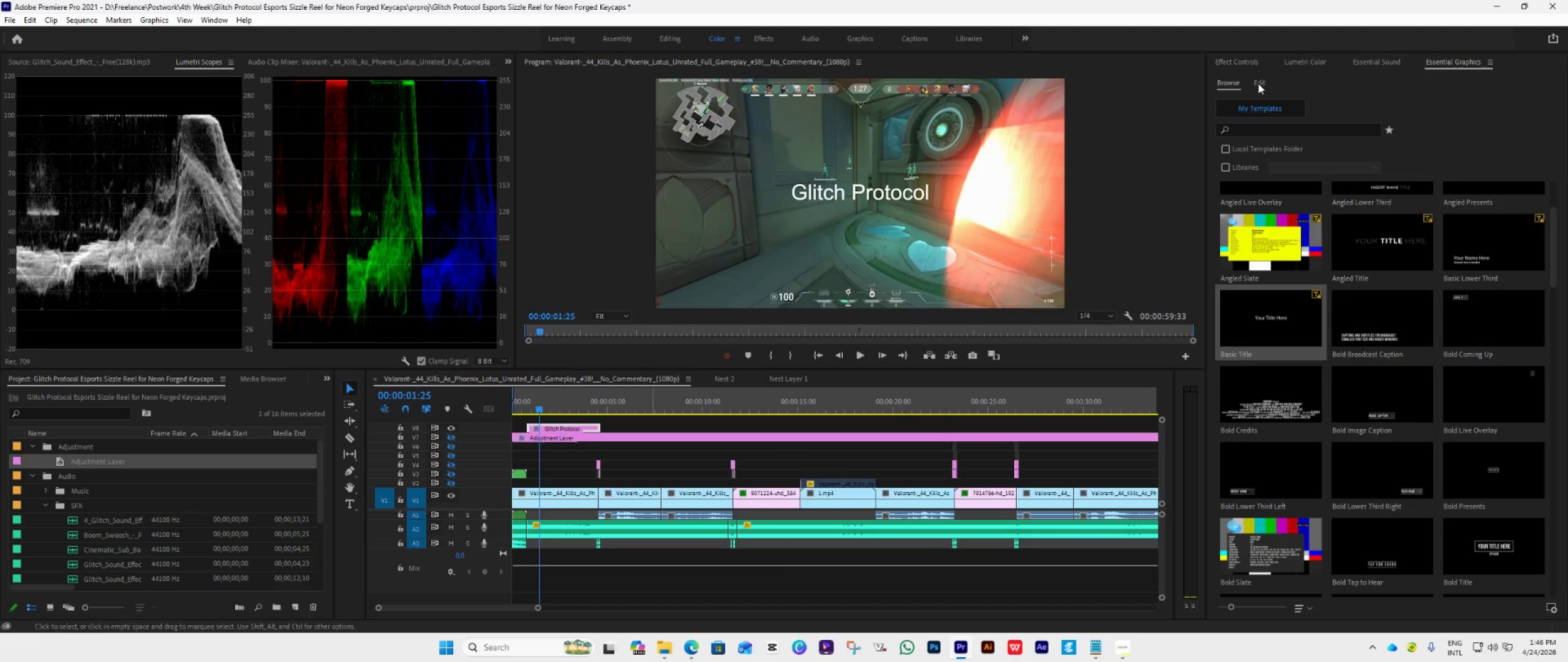 
left_click([1258, 83])
 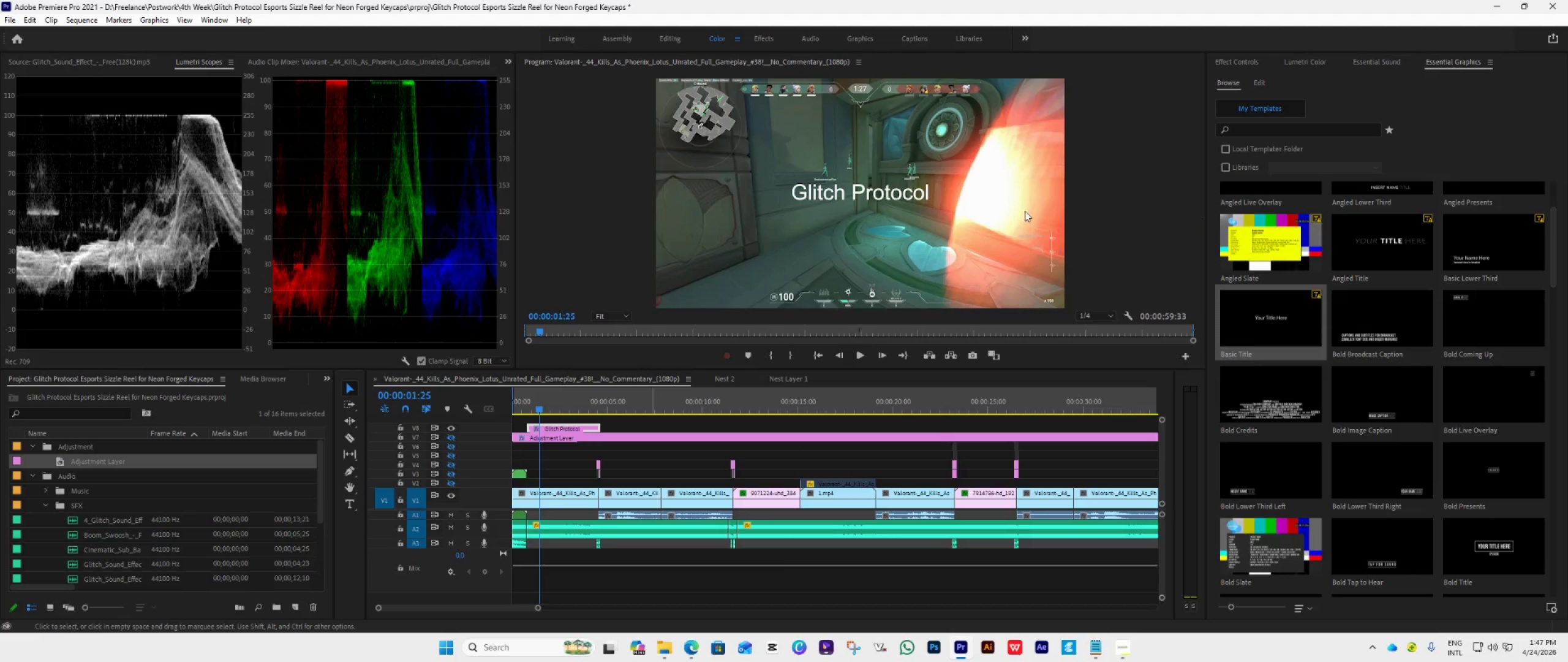 
left_click([868, 188])
 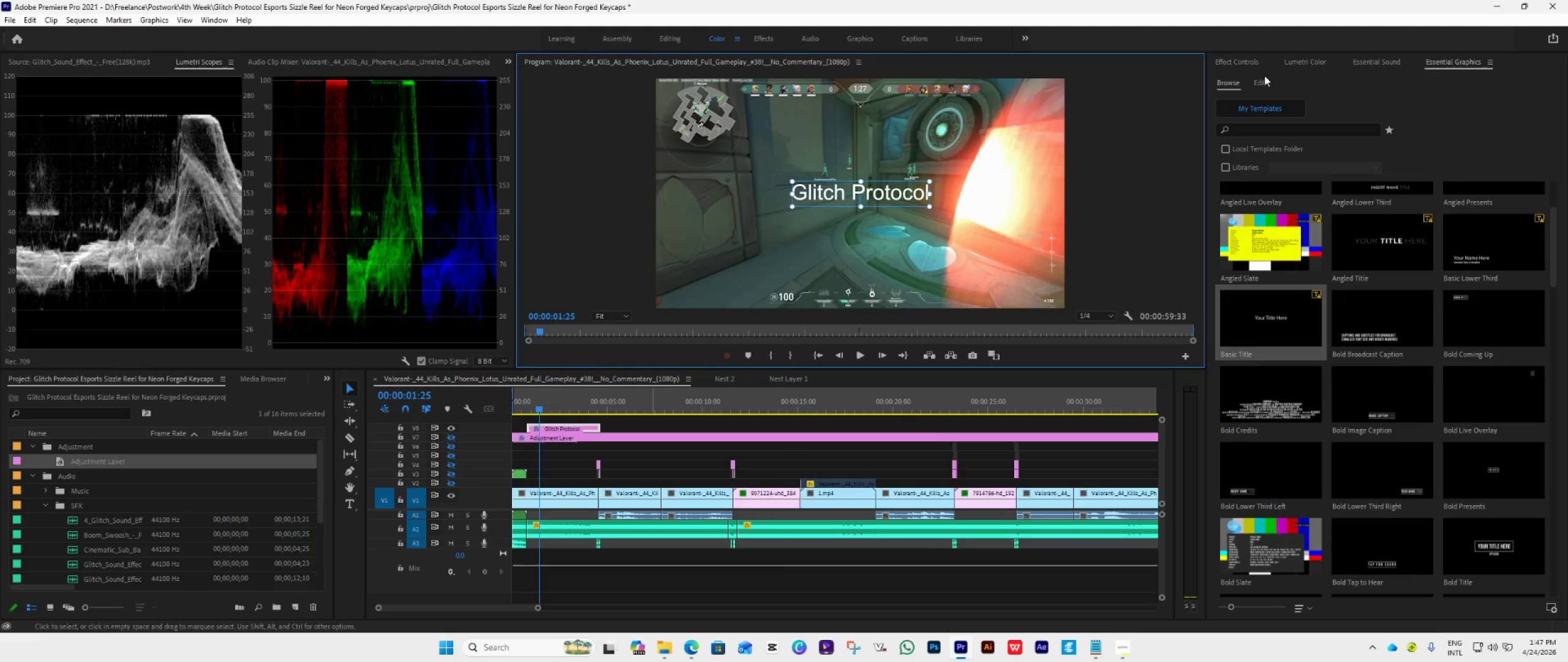 
left_click([1232, 66])
 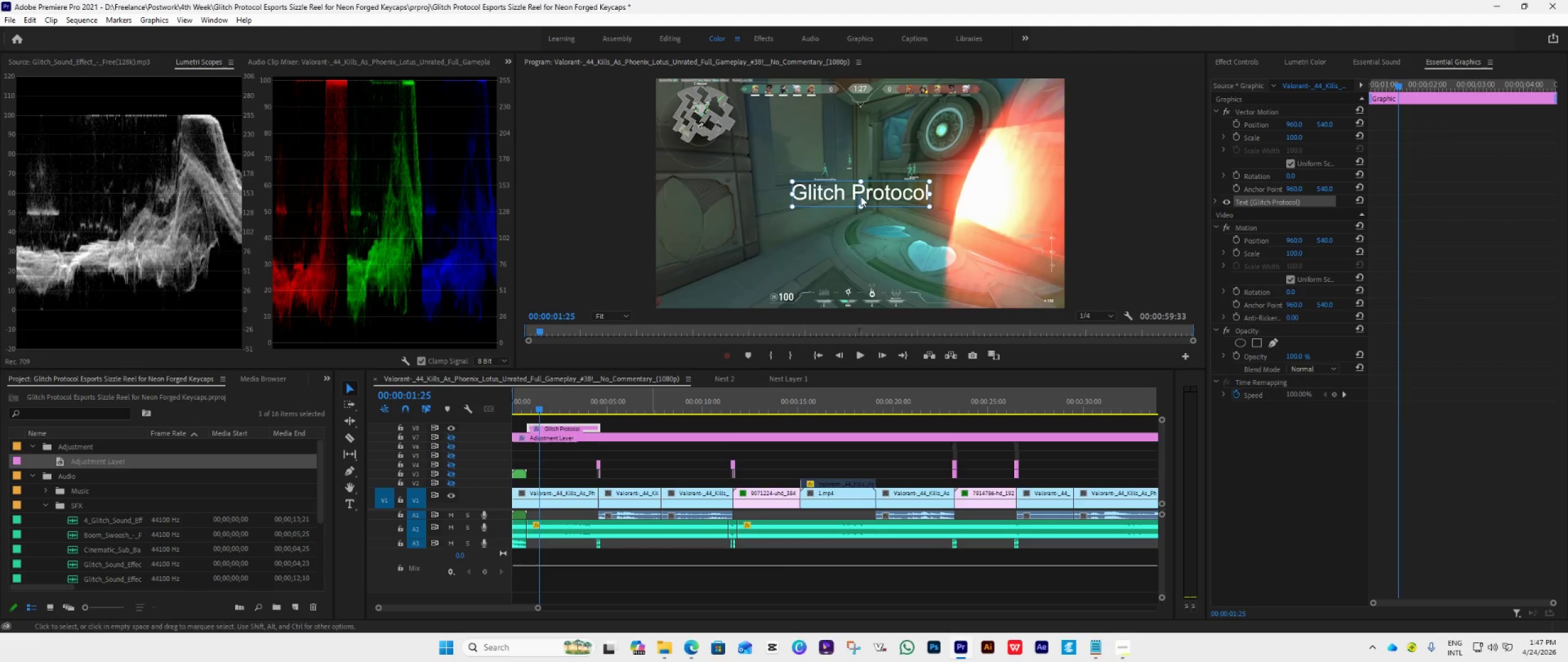 
left_click_drag(start_coordinate=[861, 199], to_coordinate=[861, 192])
 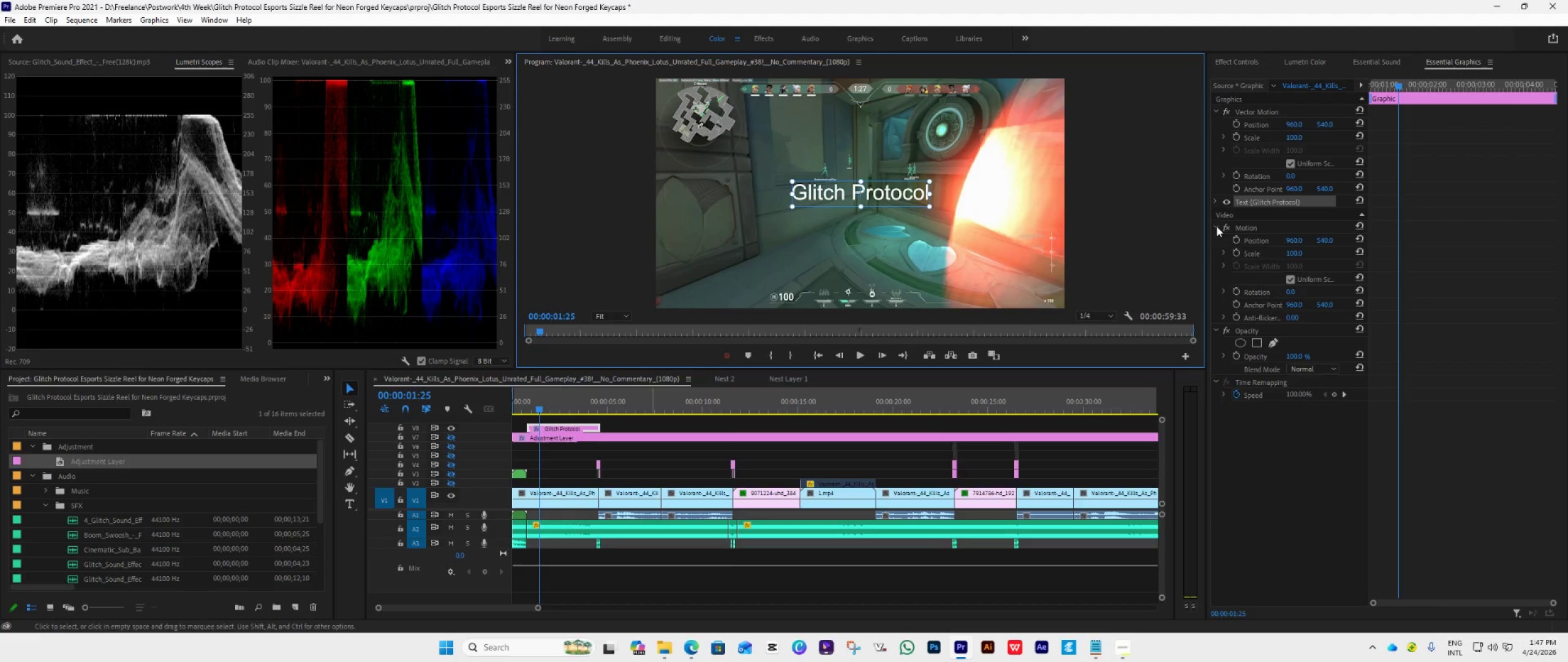 
left_click([1216, 200])
 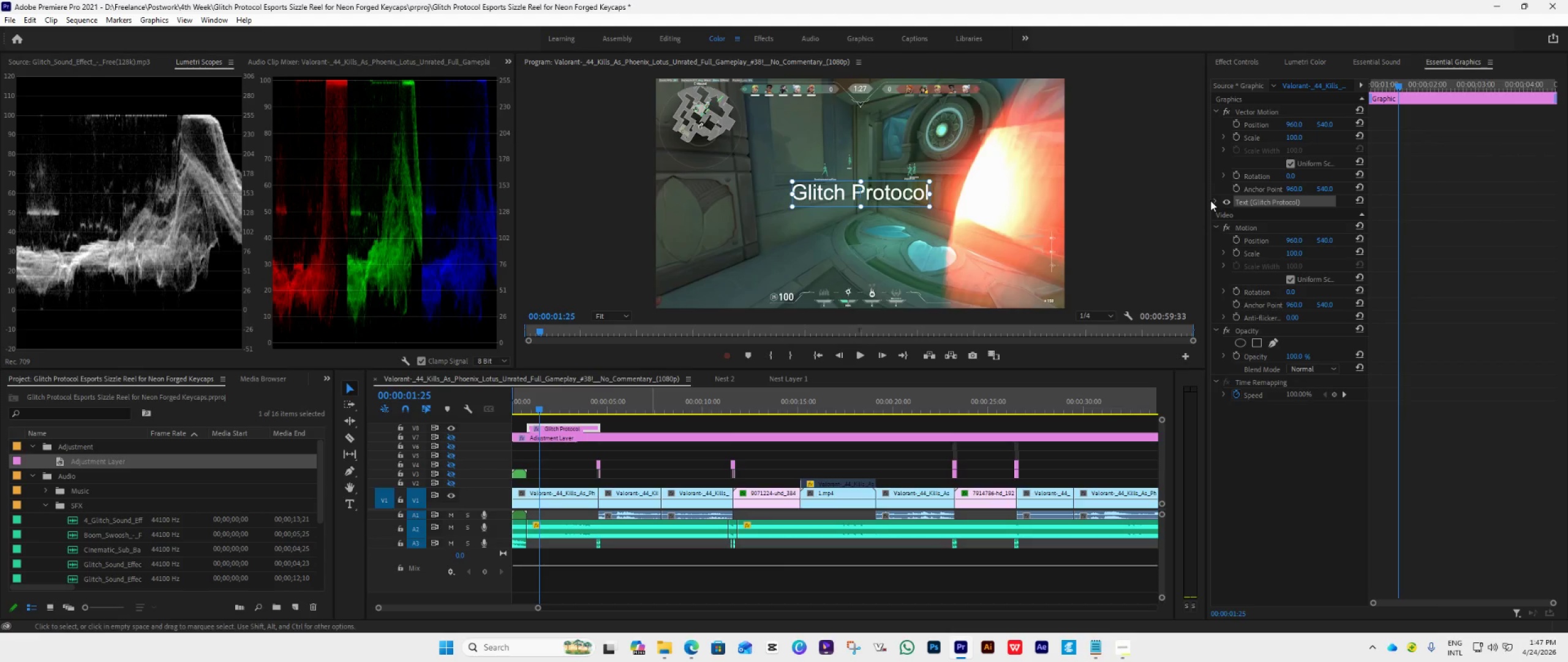 
left_click([1215, 200])
 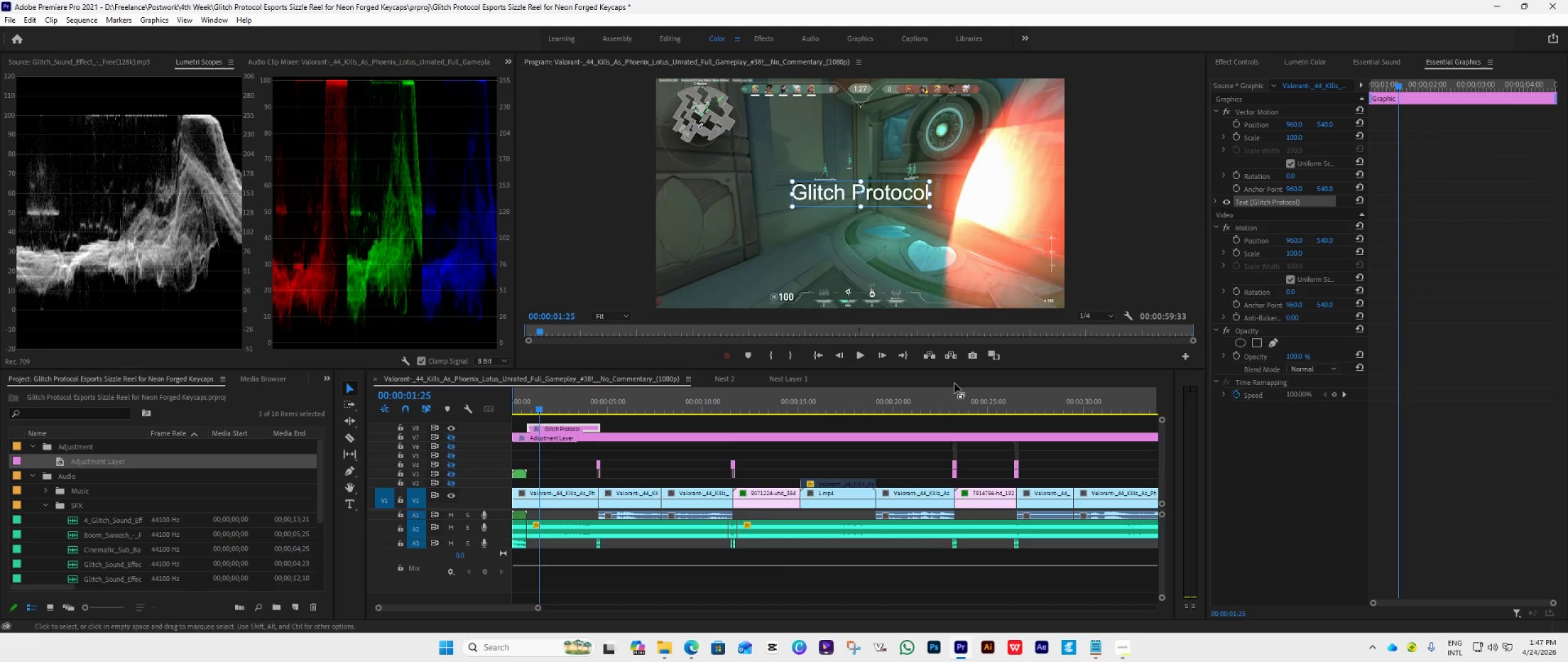 
hold_key(key=ShiftLeft, duration=0.33)
 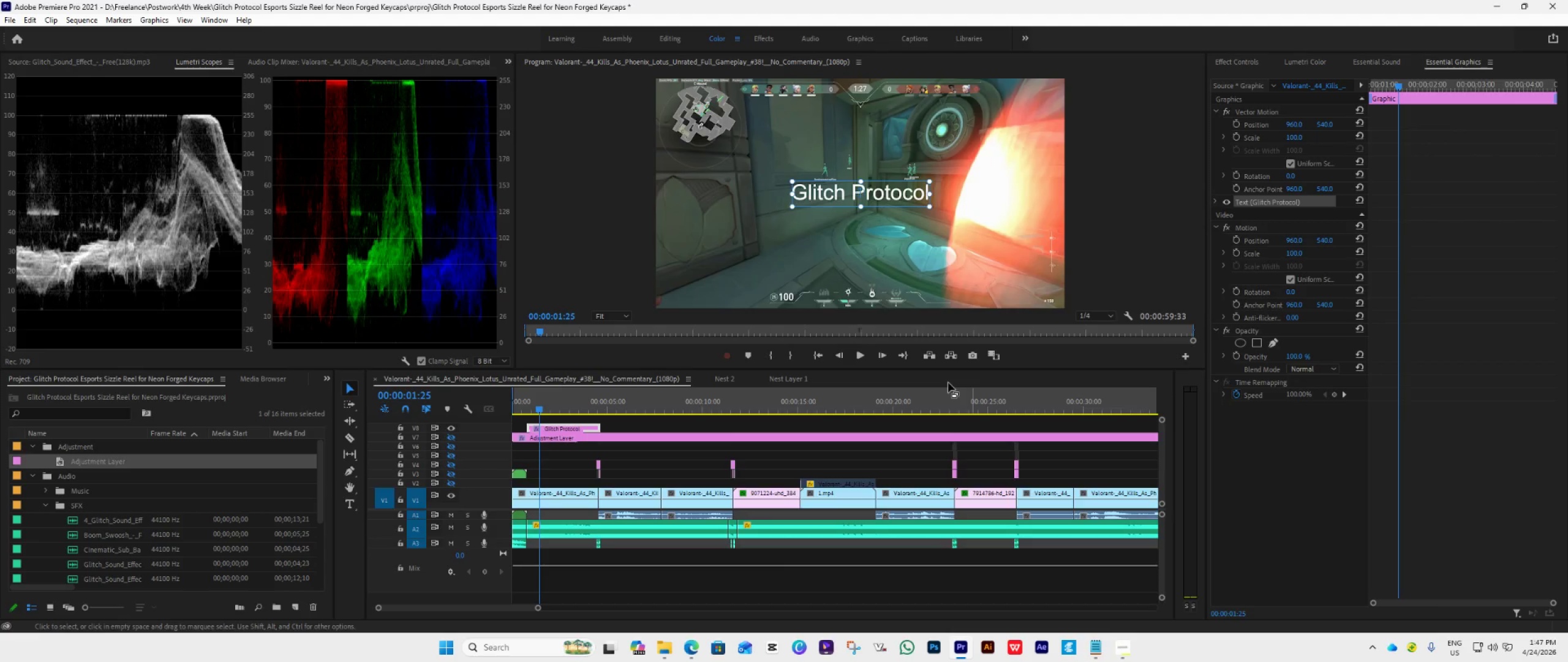 
hold_key(key=ControlLeft, duration=0.33)
 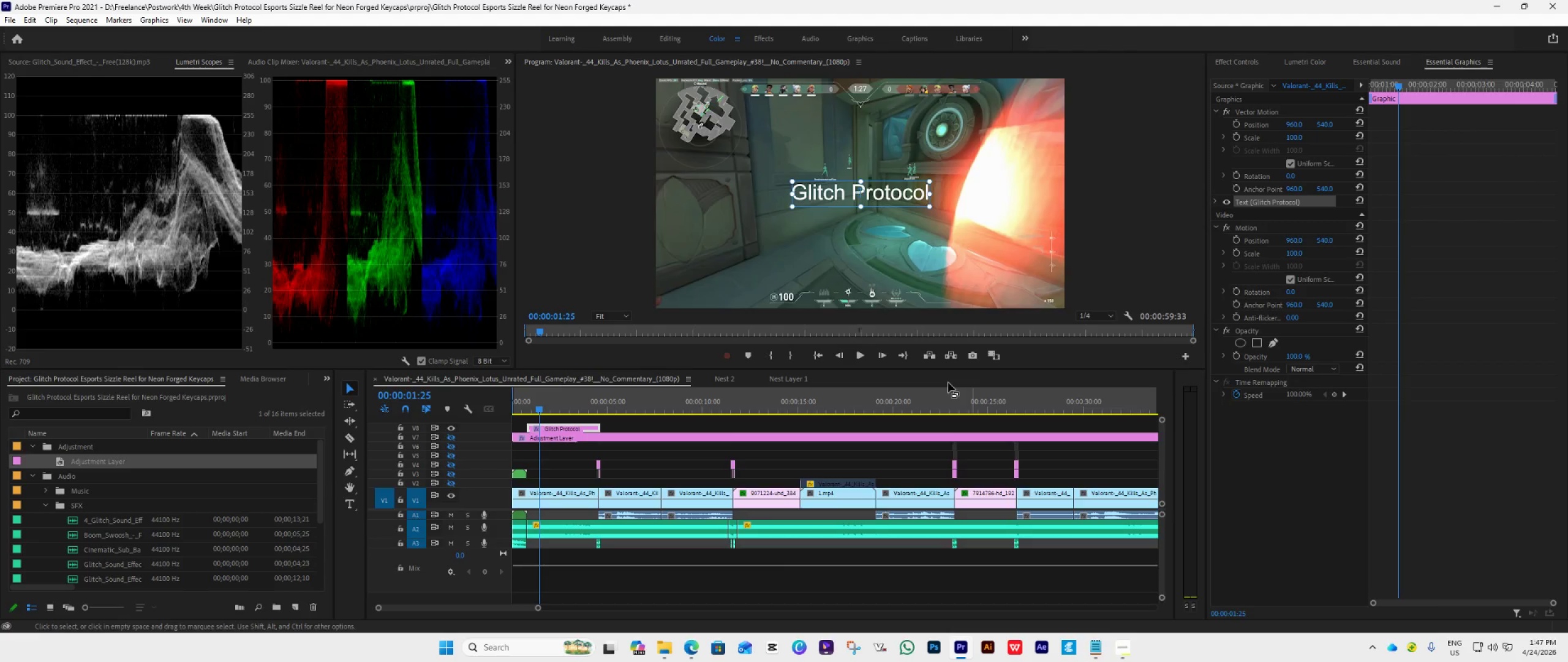 
key(Control+S)
 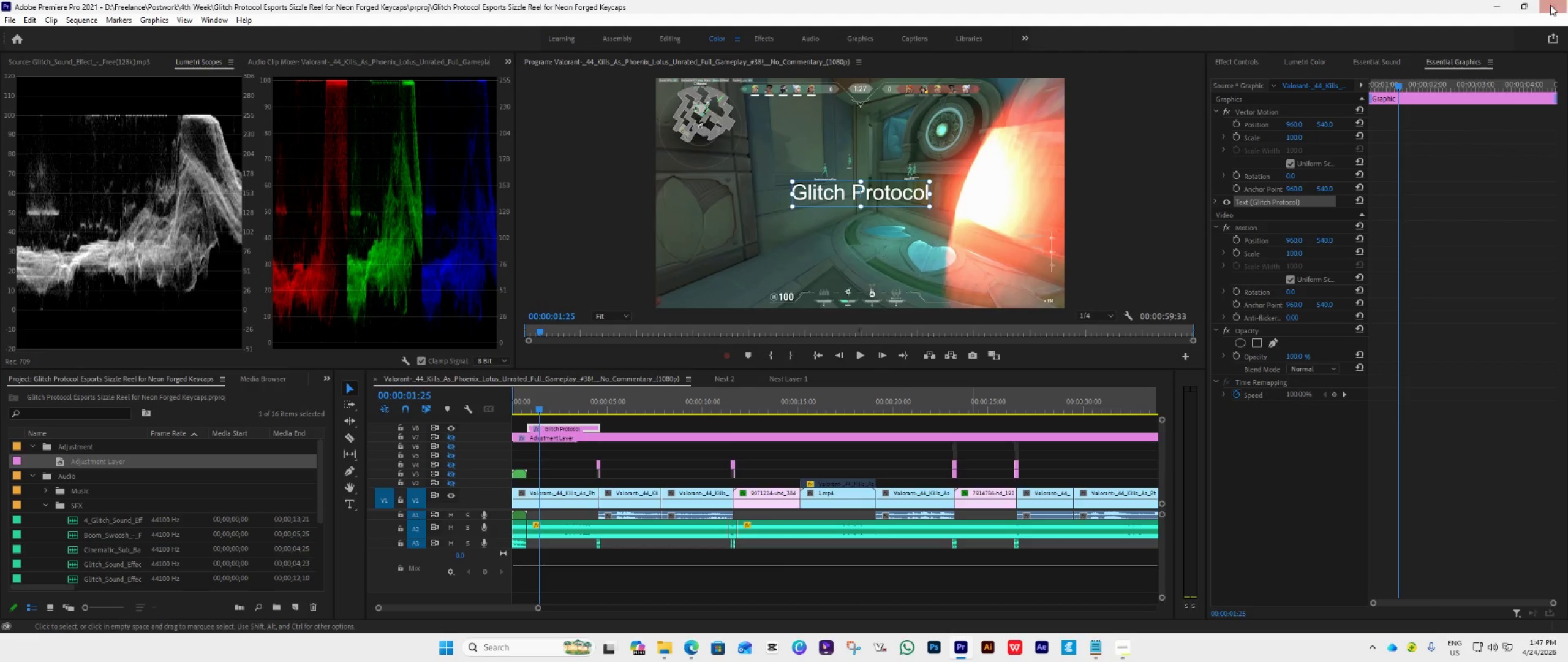 
left_click([1552, 2])